 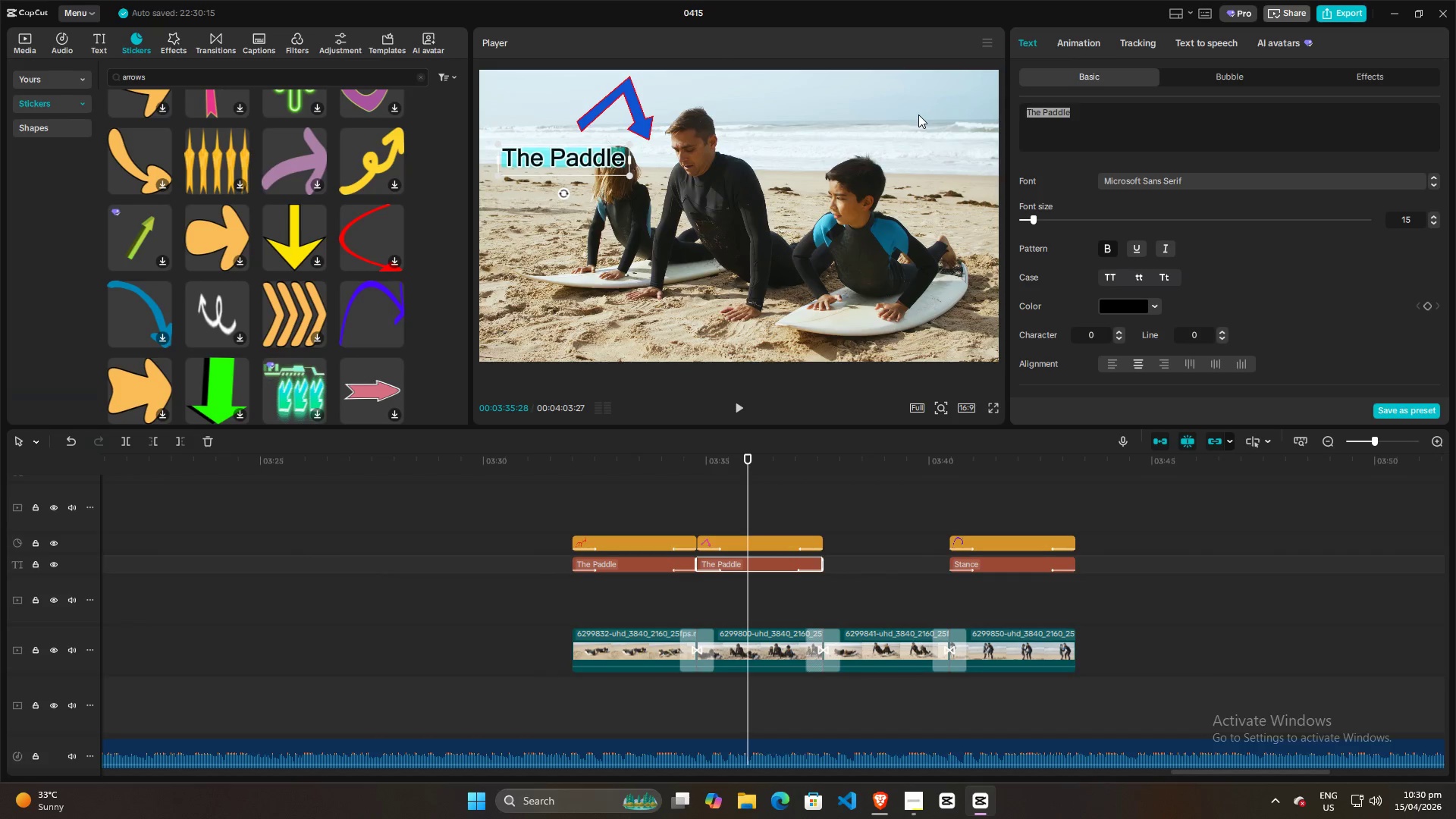 
key(ArrowRight)
 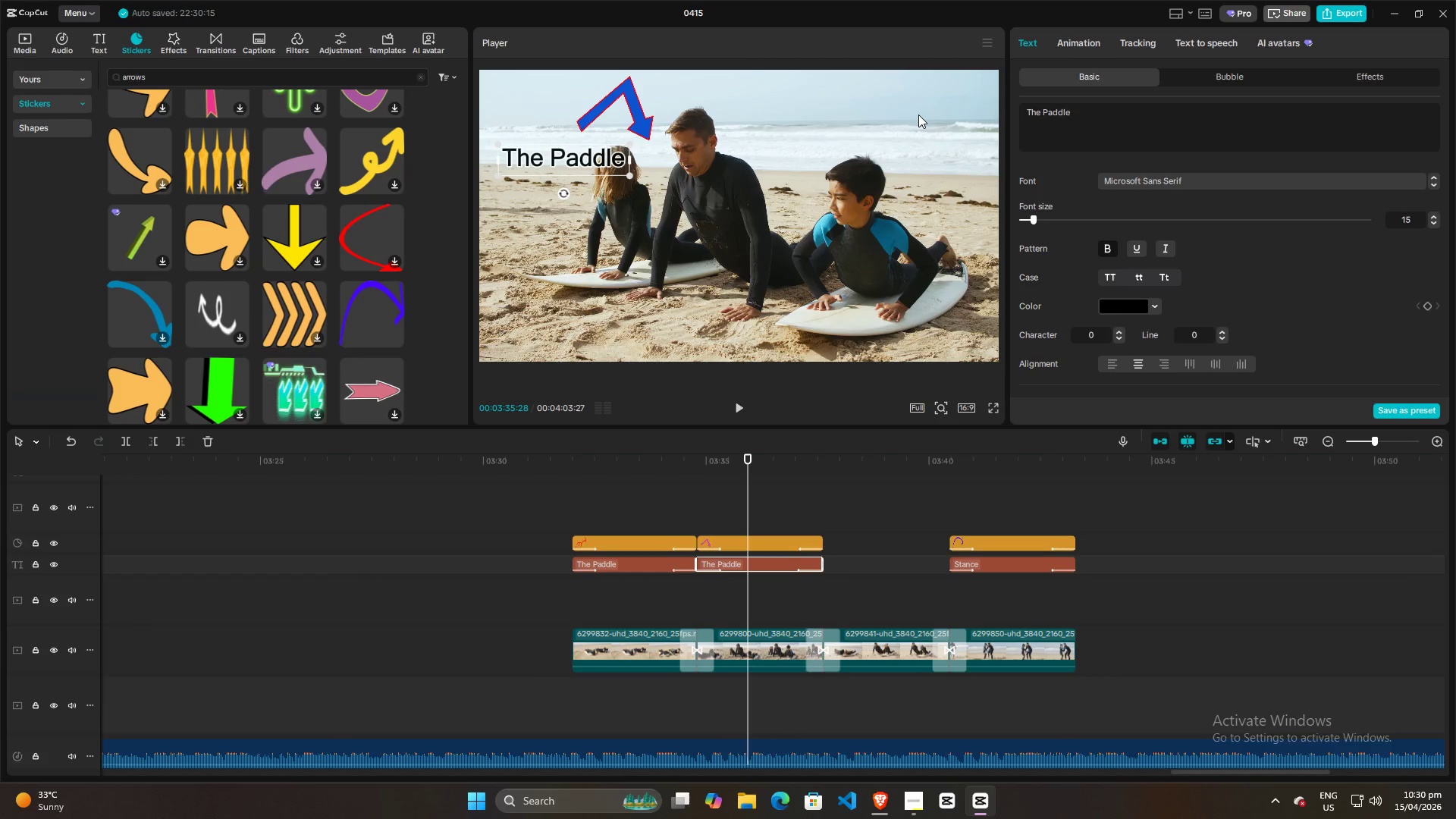 
key(Backspace)
key(Backspace)
key(Backspace)
key(Backspace)
key(Backspace)
type(op-up)
 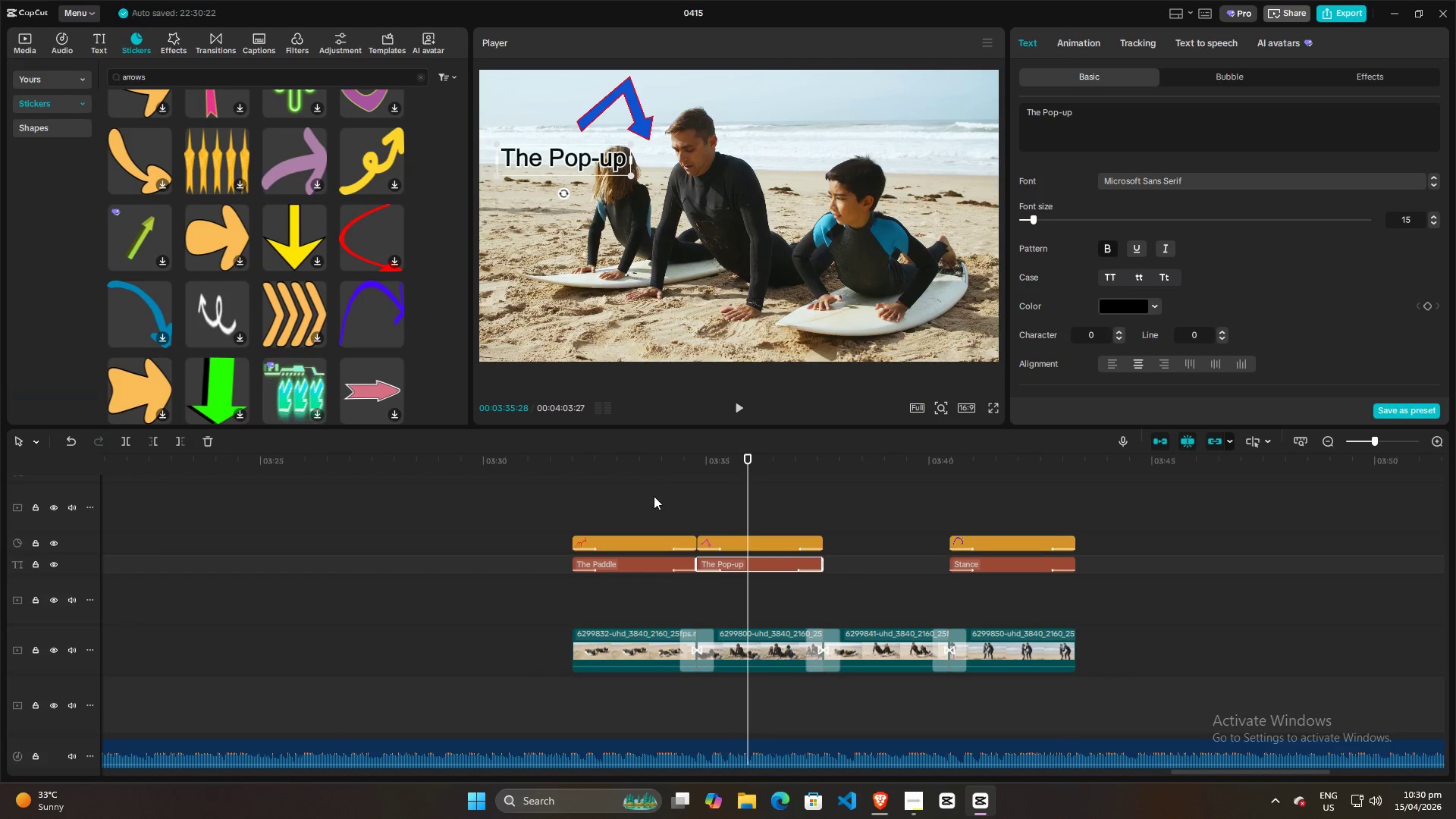 
left_click([649, 524])
 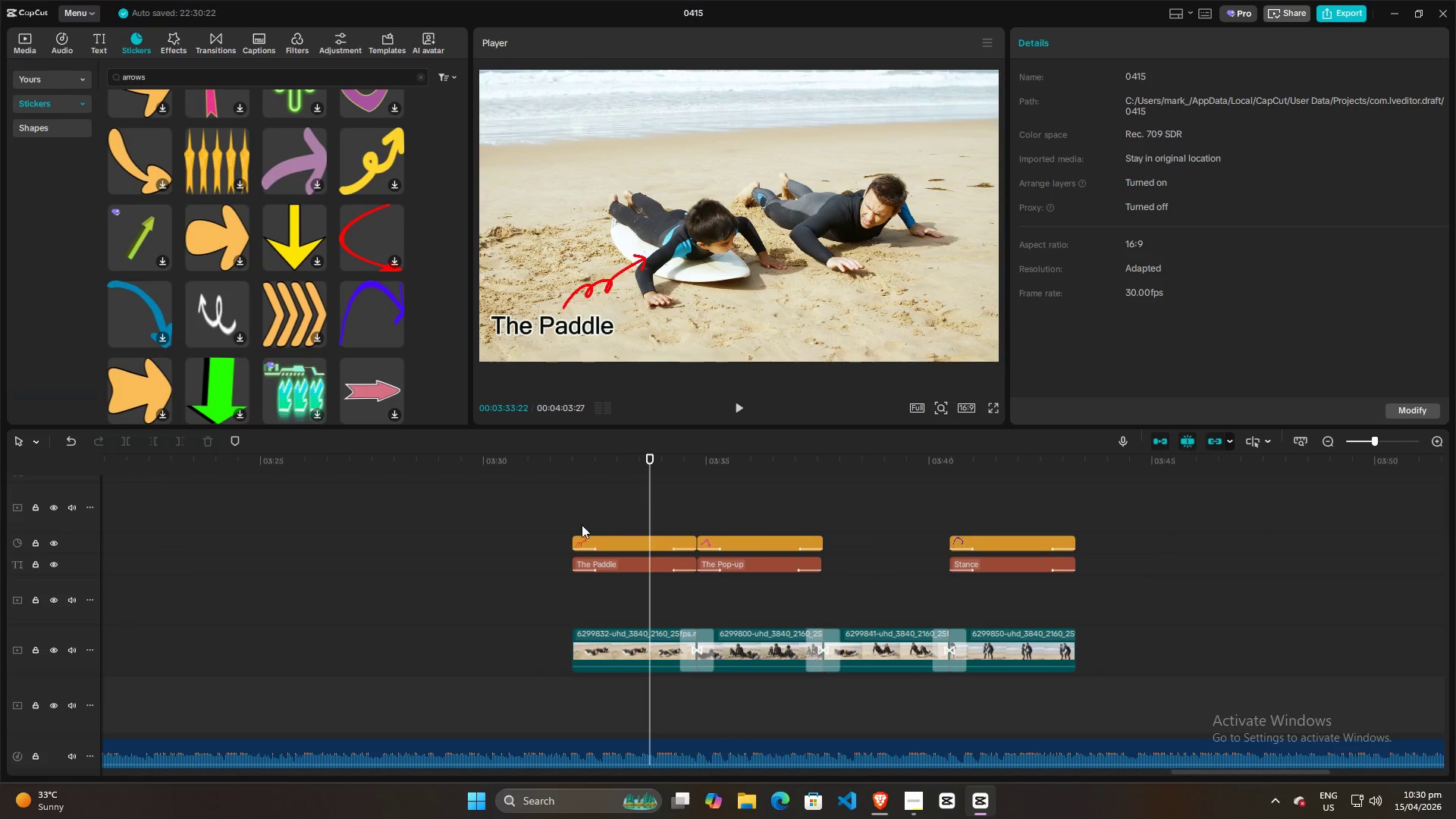 
left_click([560, 526])
 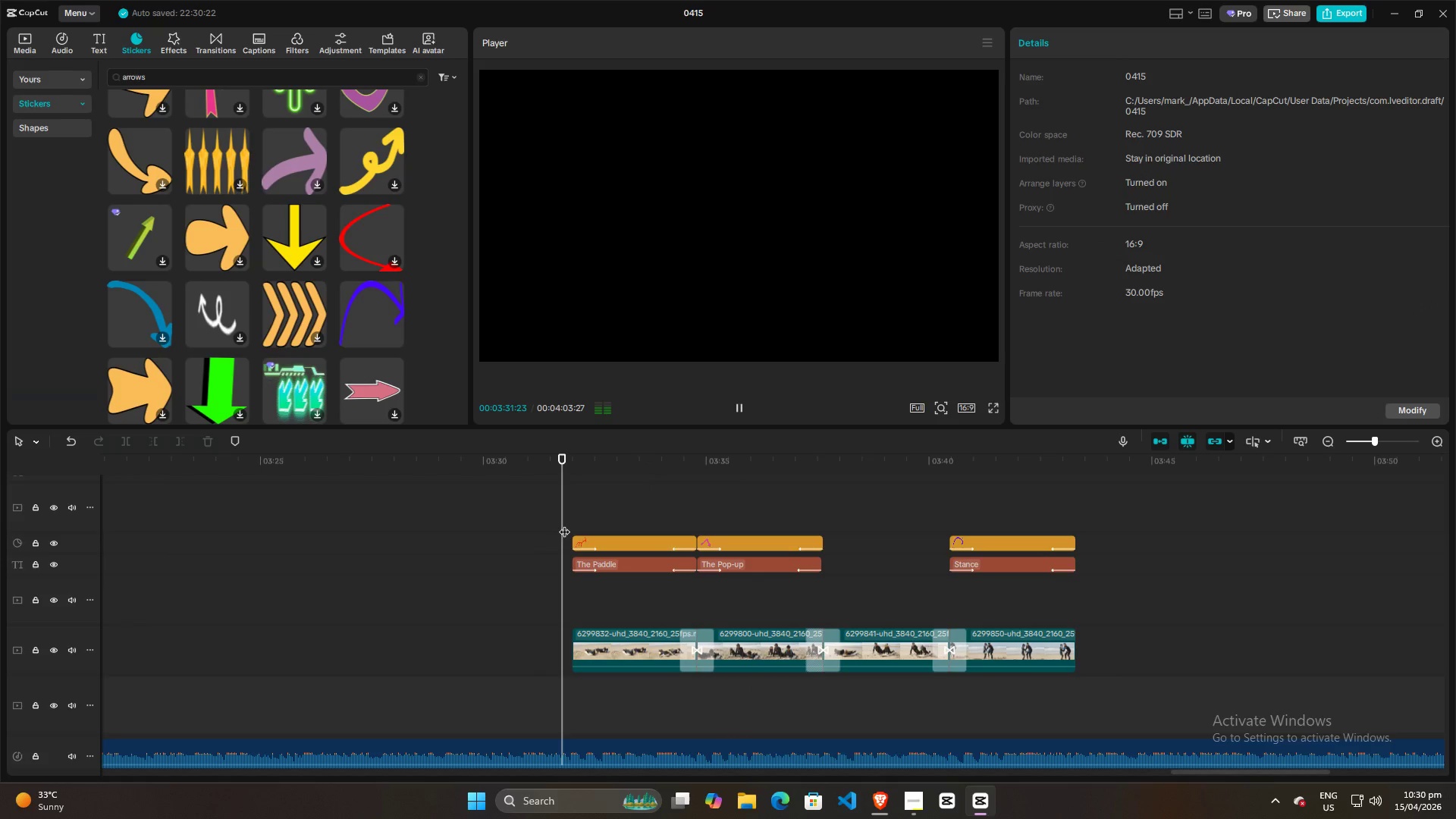 
key(Space)
 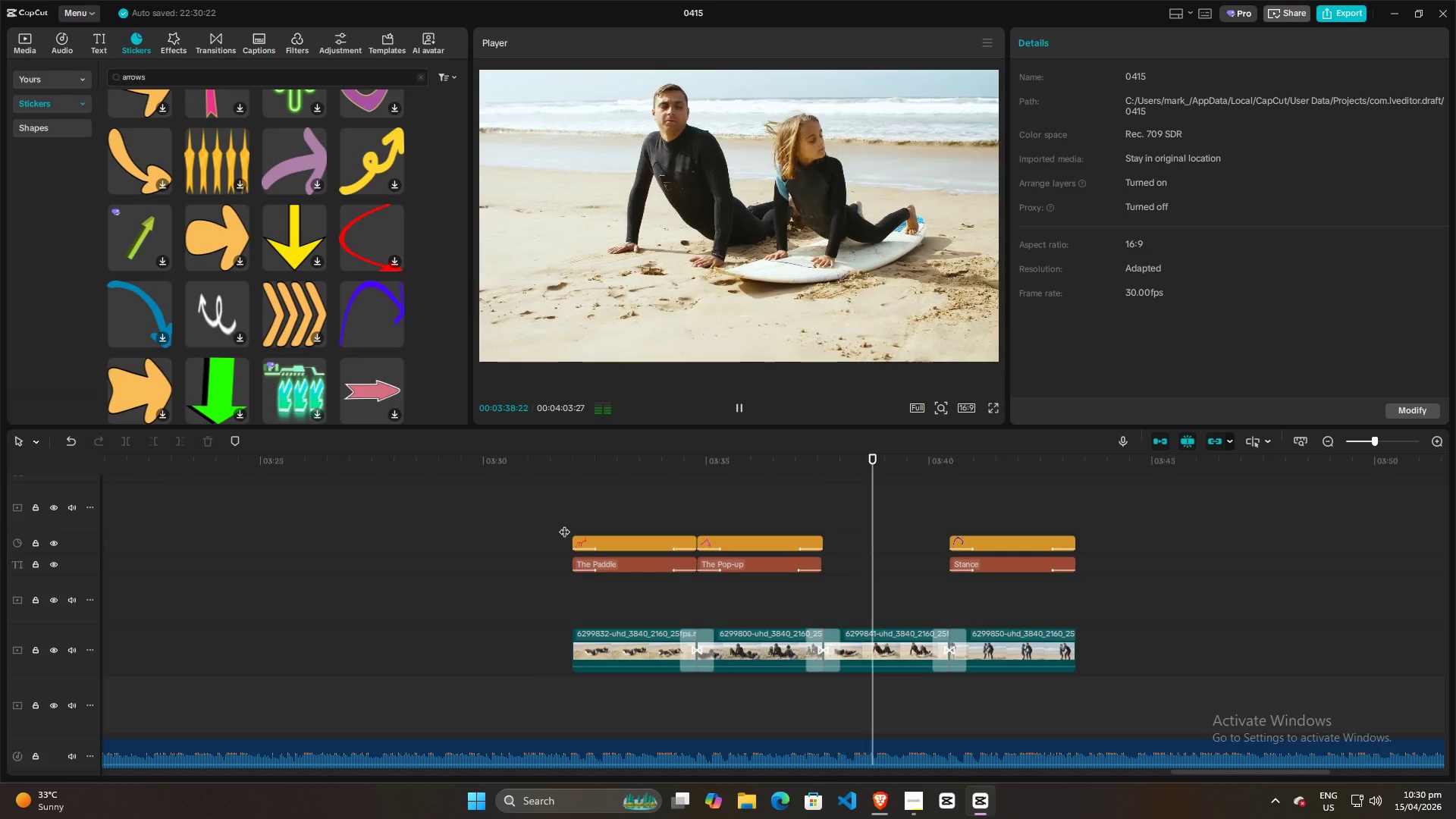 
wait(12.06)
 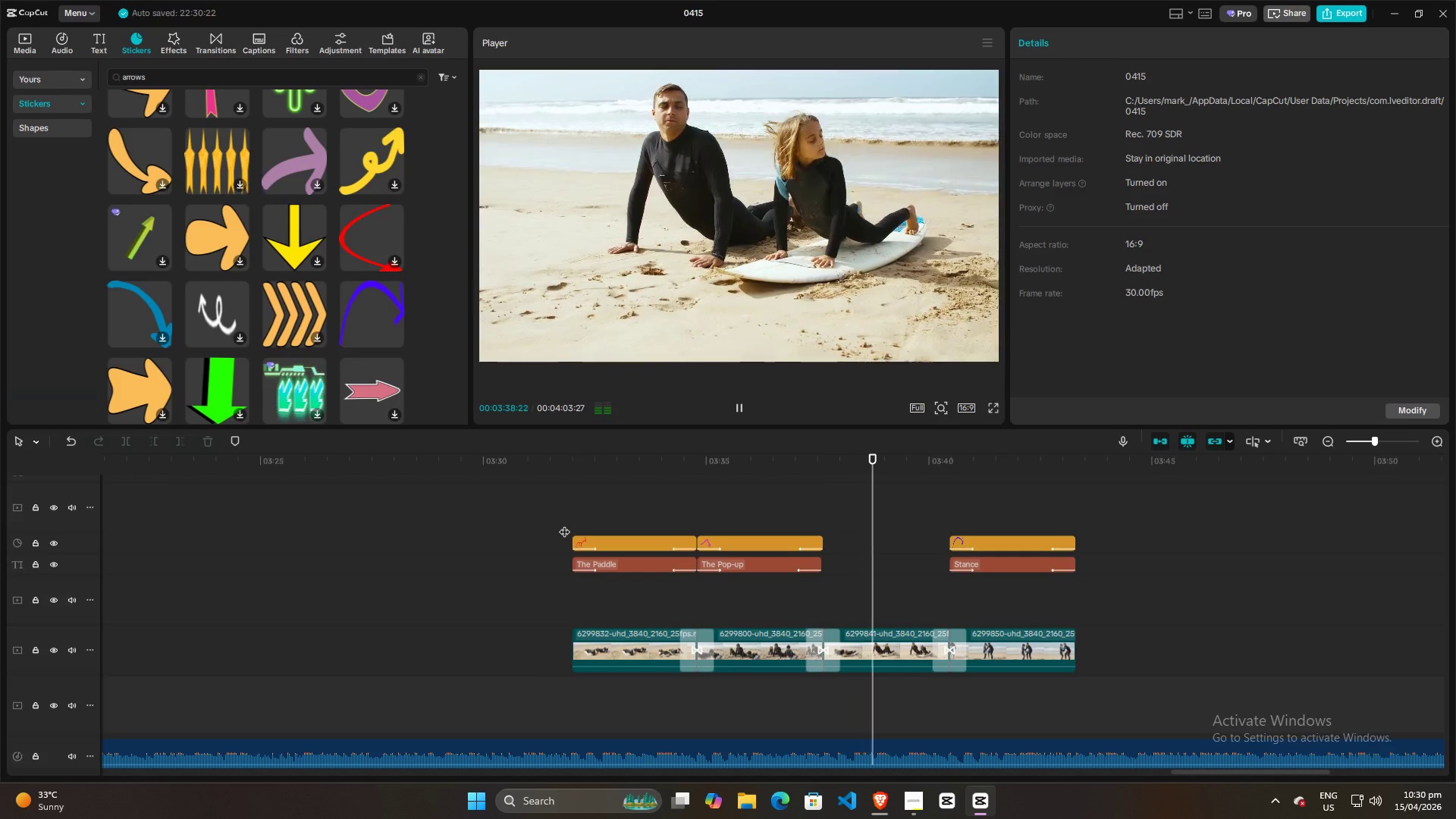 
key(Space)
 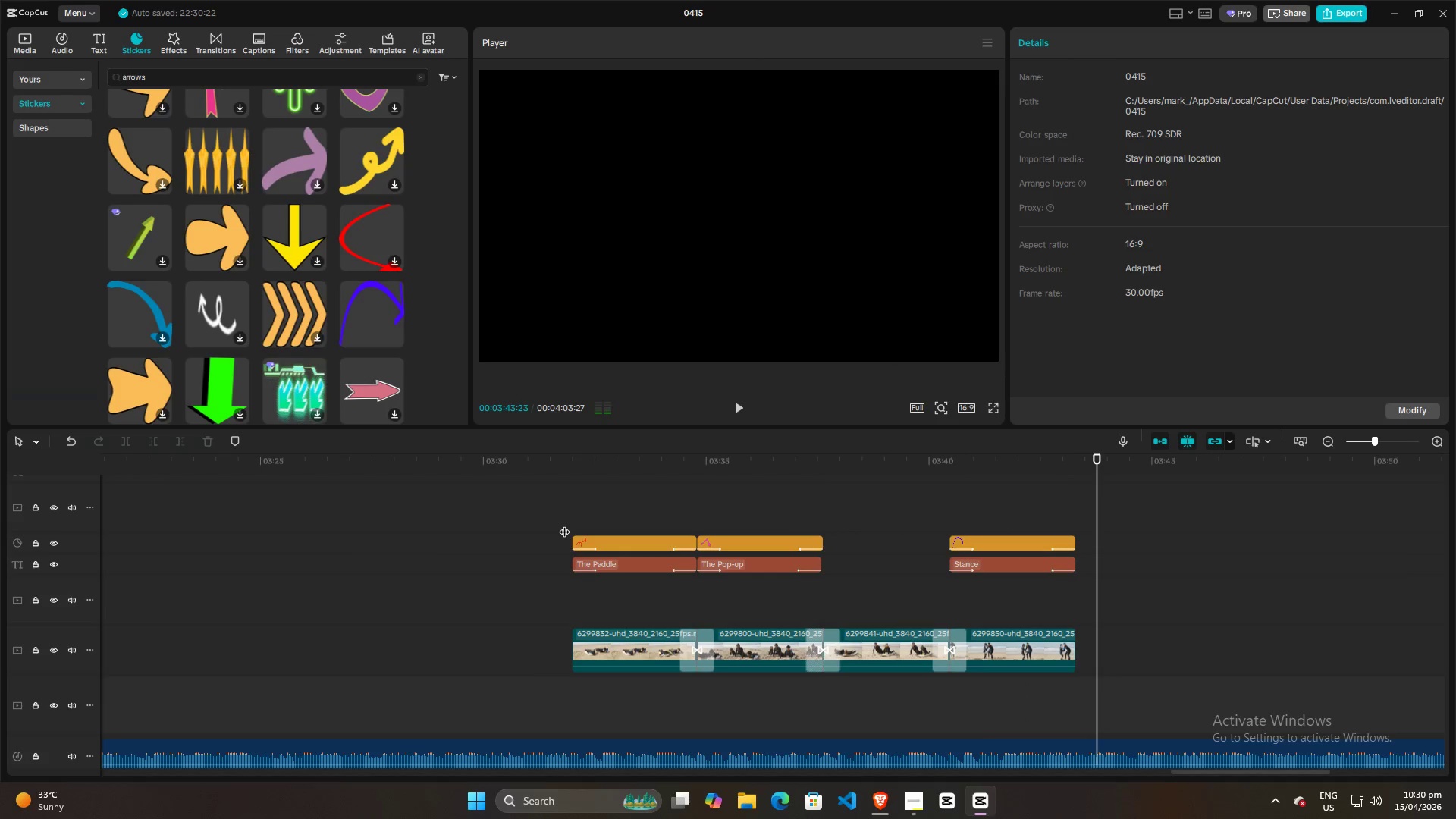 
key(Space)
 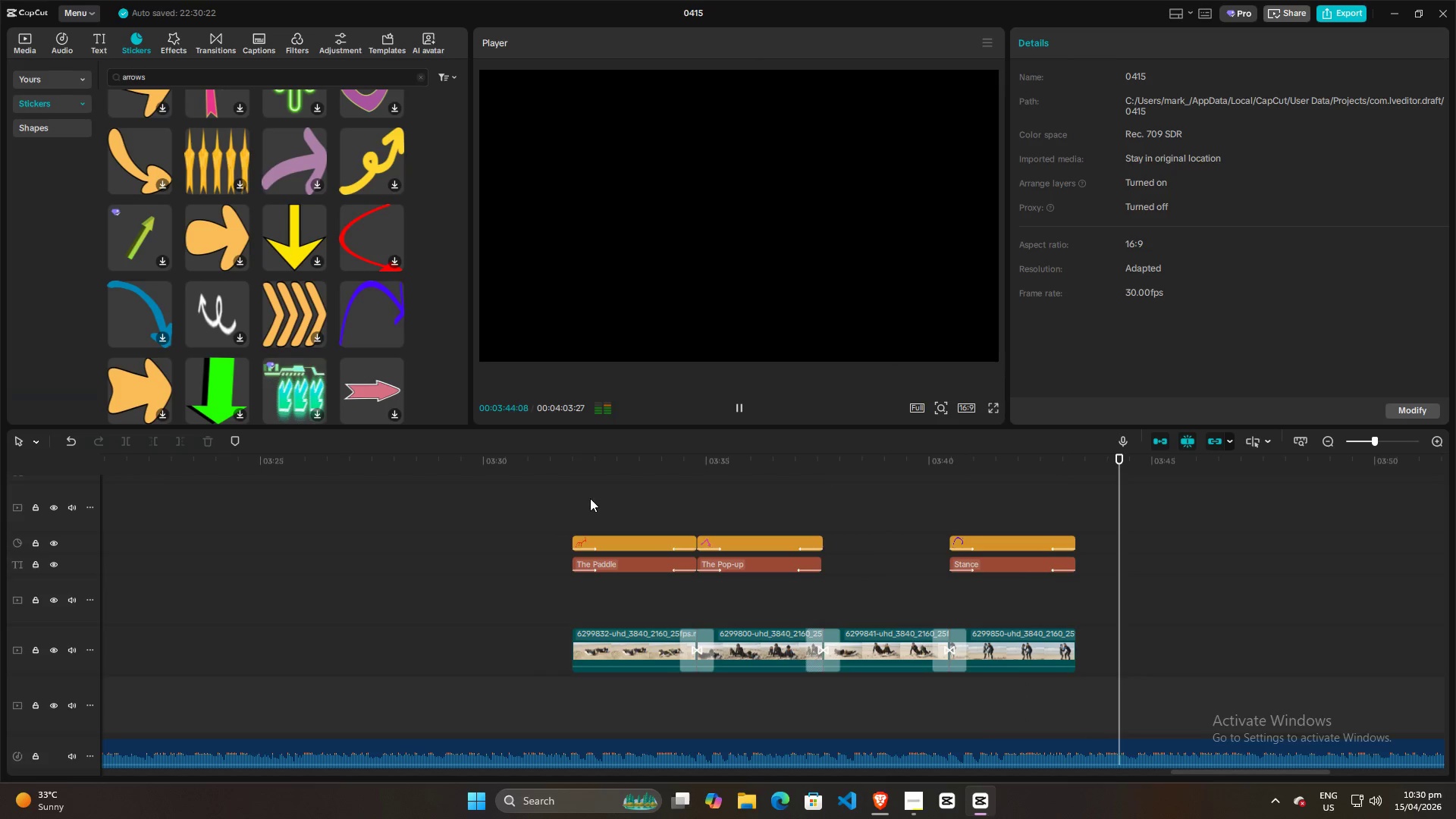 
key(Space)
 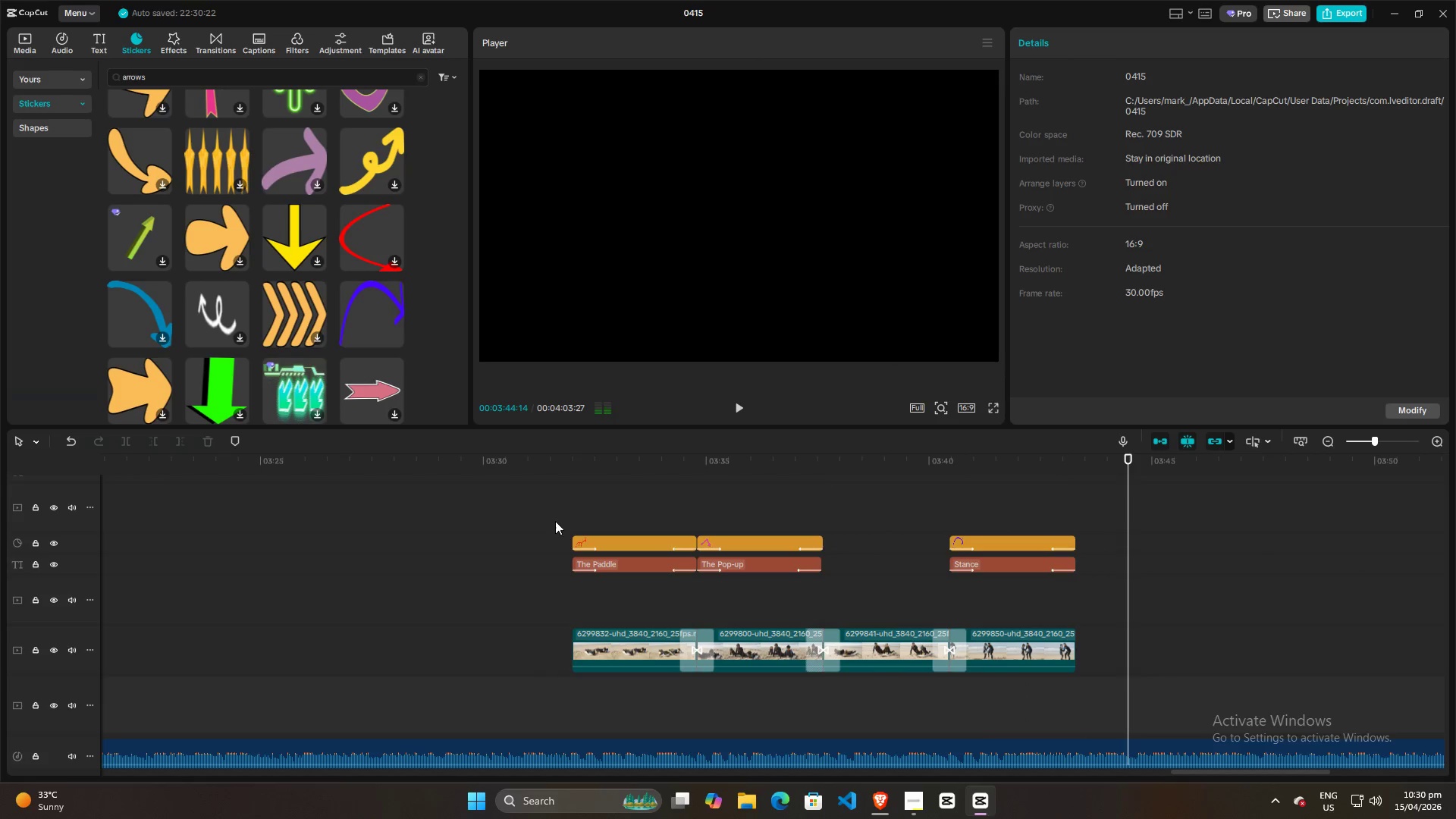 
hold_key(key=ControlLeft, duration=1.39)
scroll: coordinate [500, 546], scroll_direction: down, amount: 14.0
 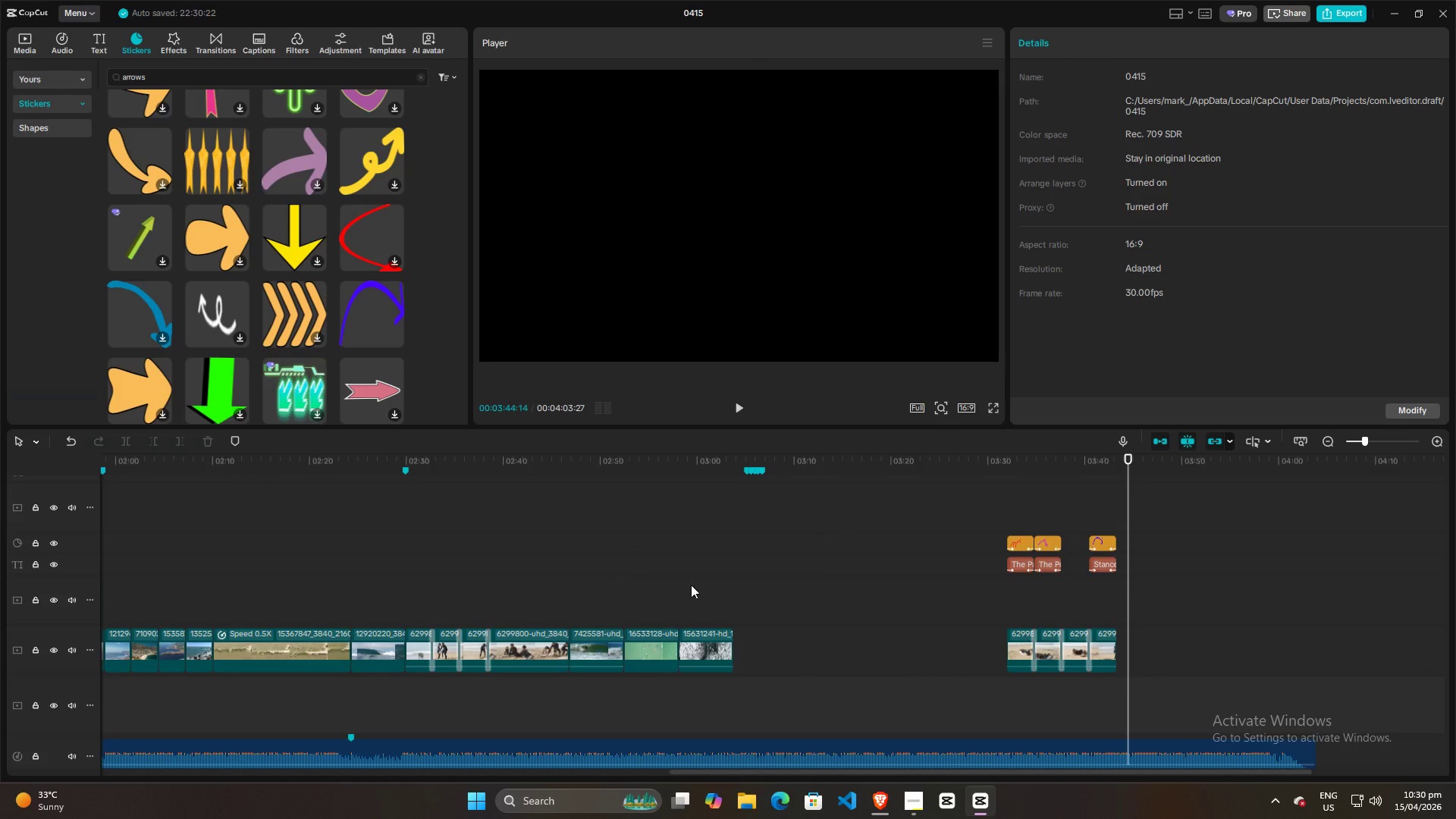 
left_click([654, 566])
 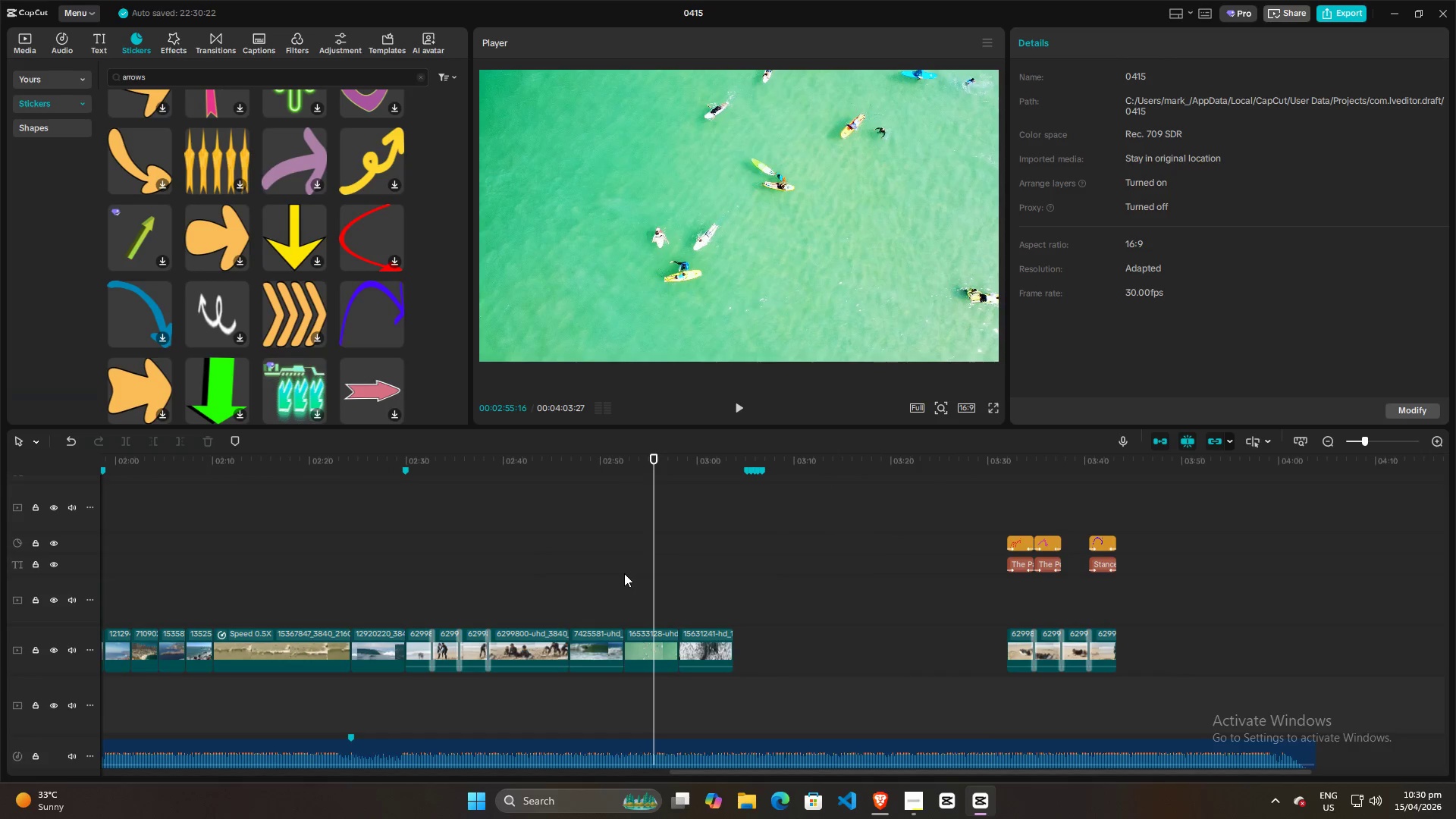 
left_click([593, 570])
 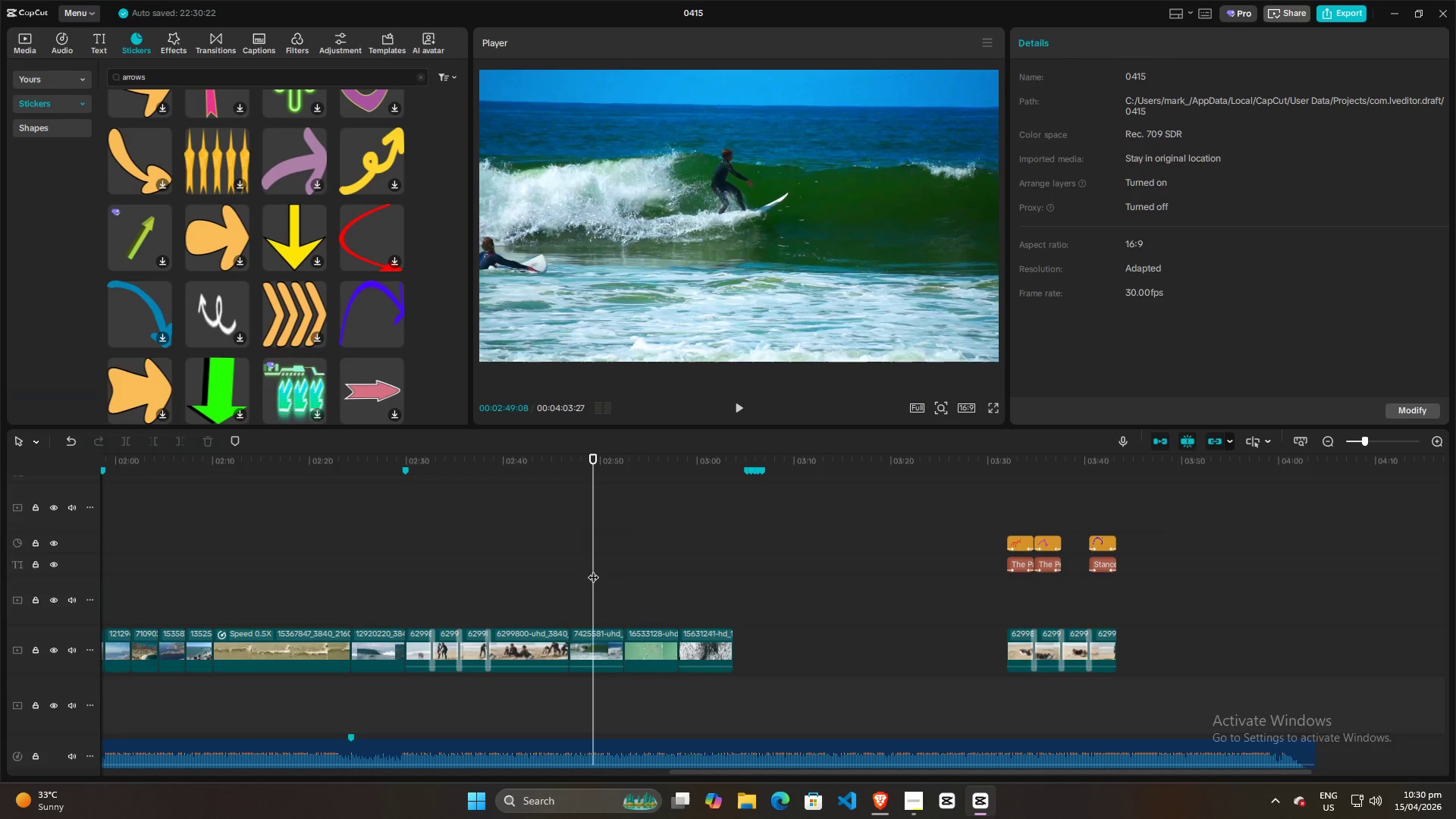 
key(Space)
 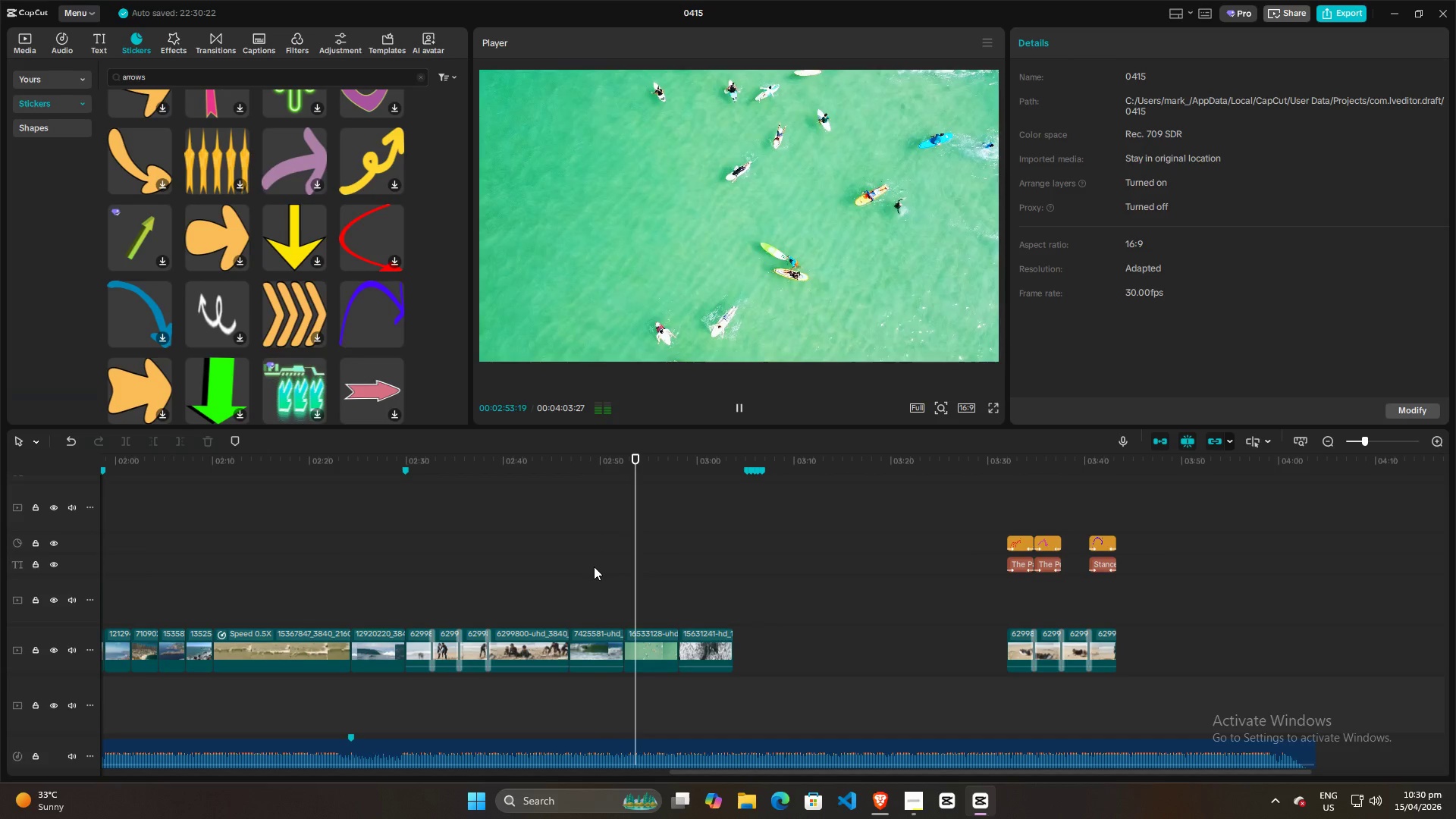 
wait(5.94)
 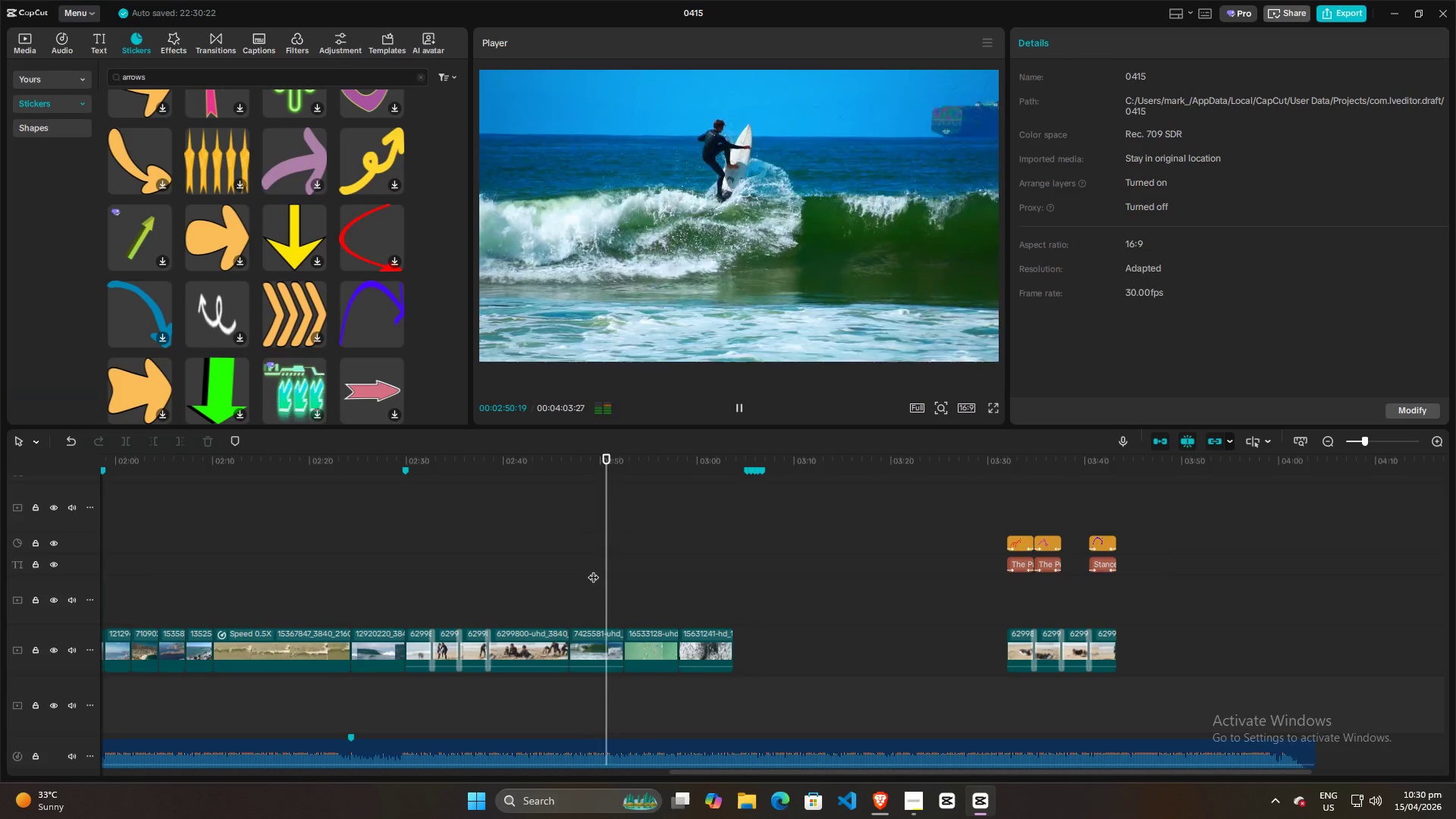 
key(Space)
 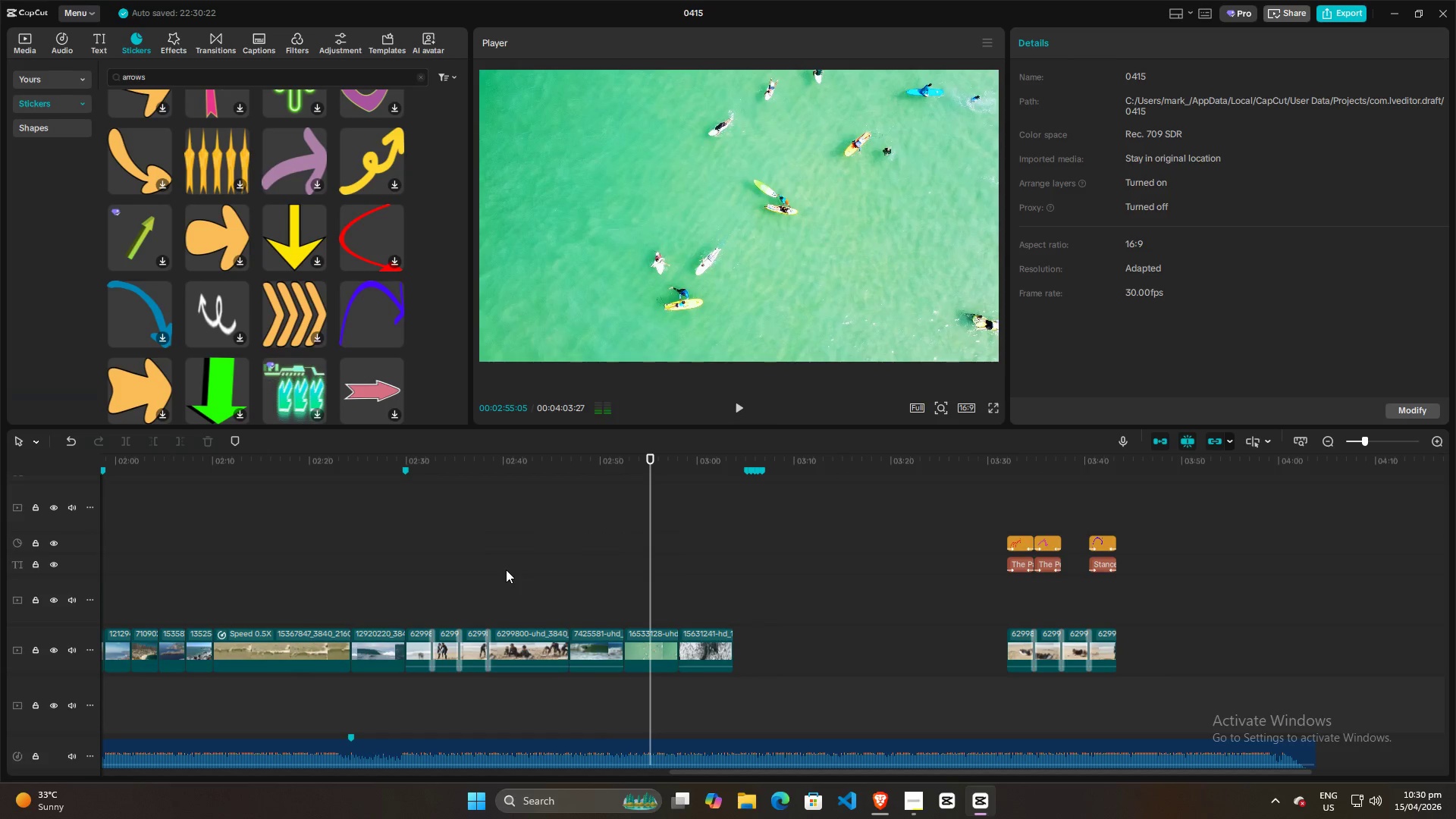 
hold_key(key=ControlLeft, duration=1.51)
scroll: coordinate [506, 570], scroll_direction: down, amount: 7.0
 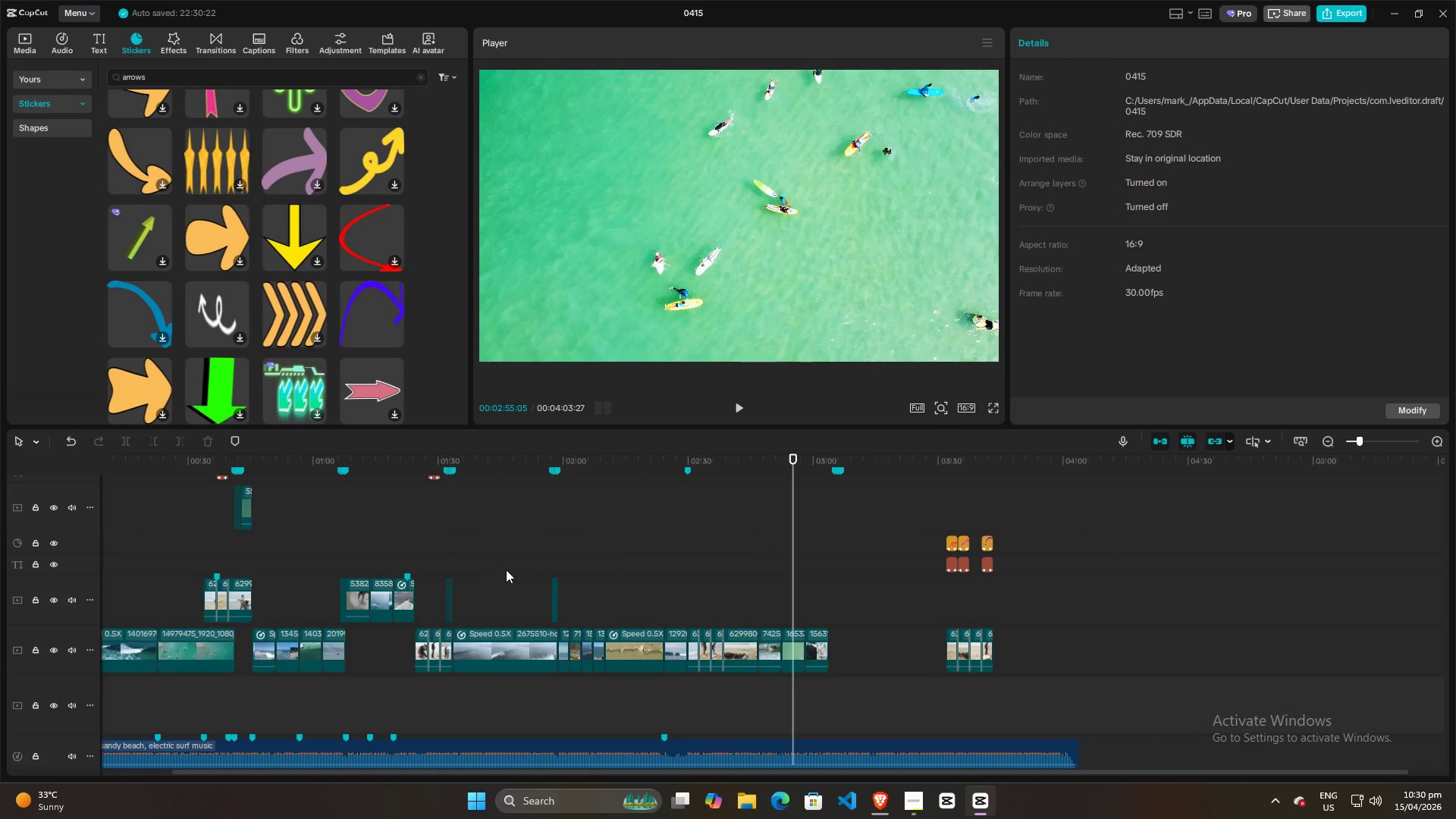 
hold_key(key=ControlLeft, duration=0.97)
 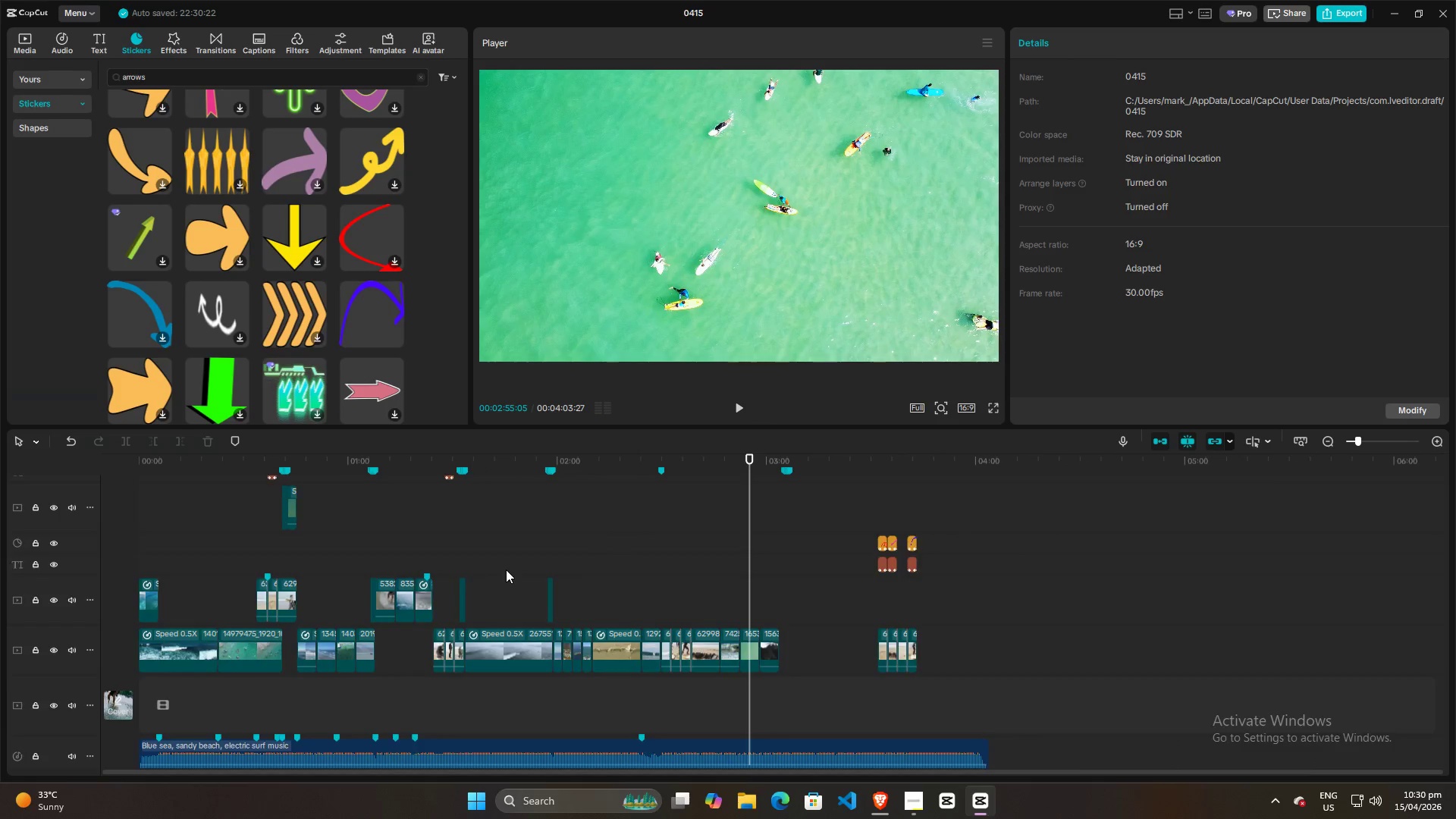 
scroll: coordinate [506, 570], scroll_direction: up, amount: 3.0
 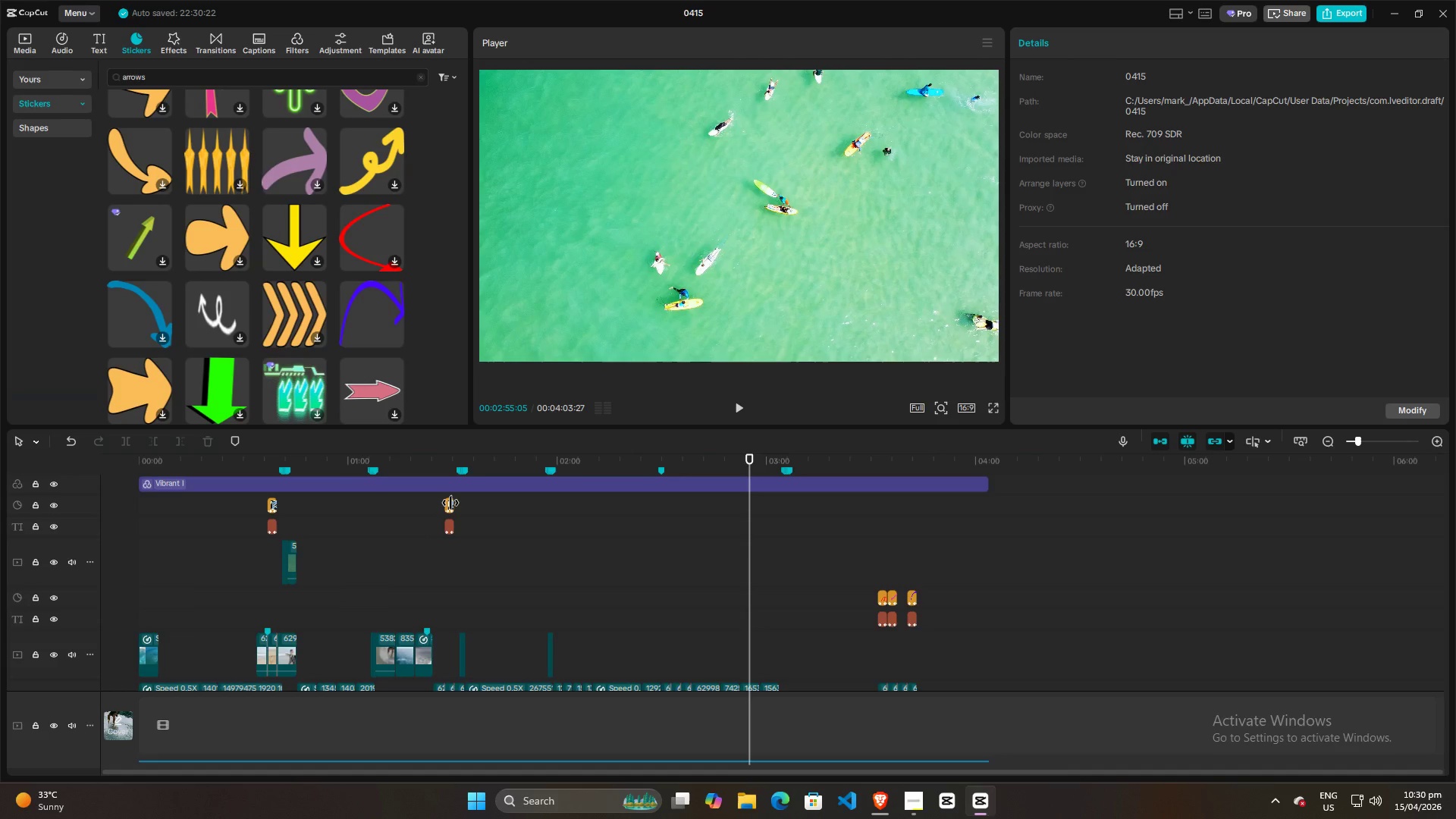 
hold_key(key=ControlLeft, duration=0.62)
scroll: coordinate [522, 579], scroll_direction: up, amount: 5.0
 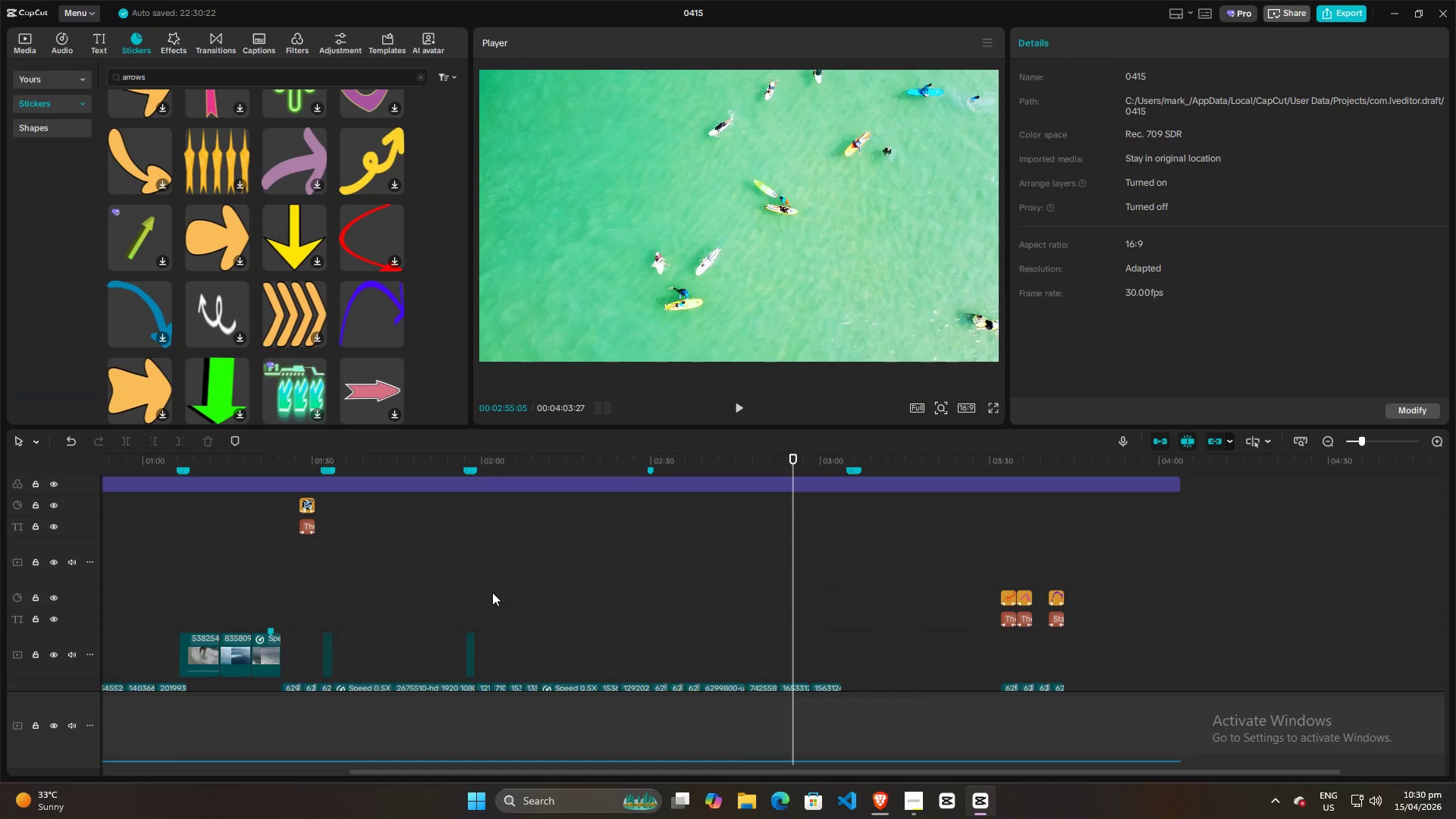 
scroll: coordinate [492, 592], scroll_direction: none, amount: 0.0
 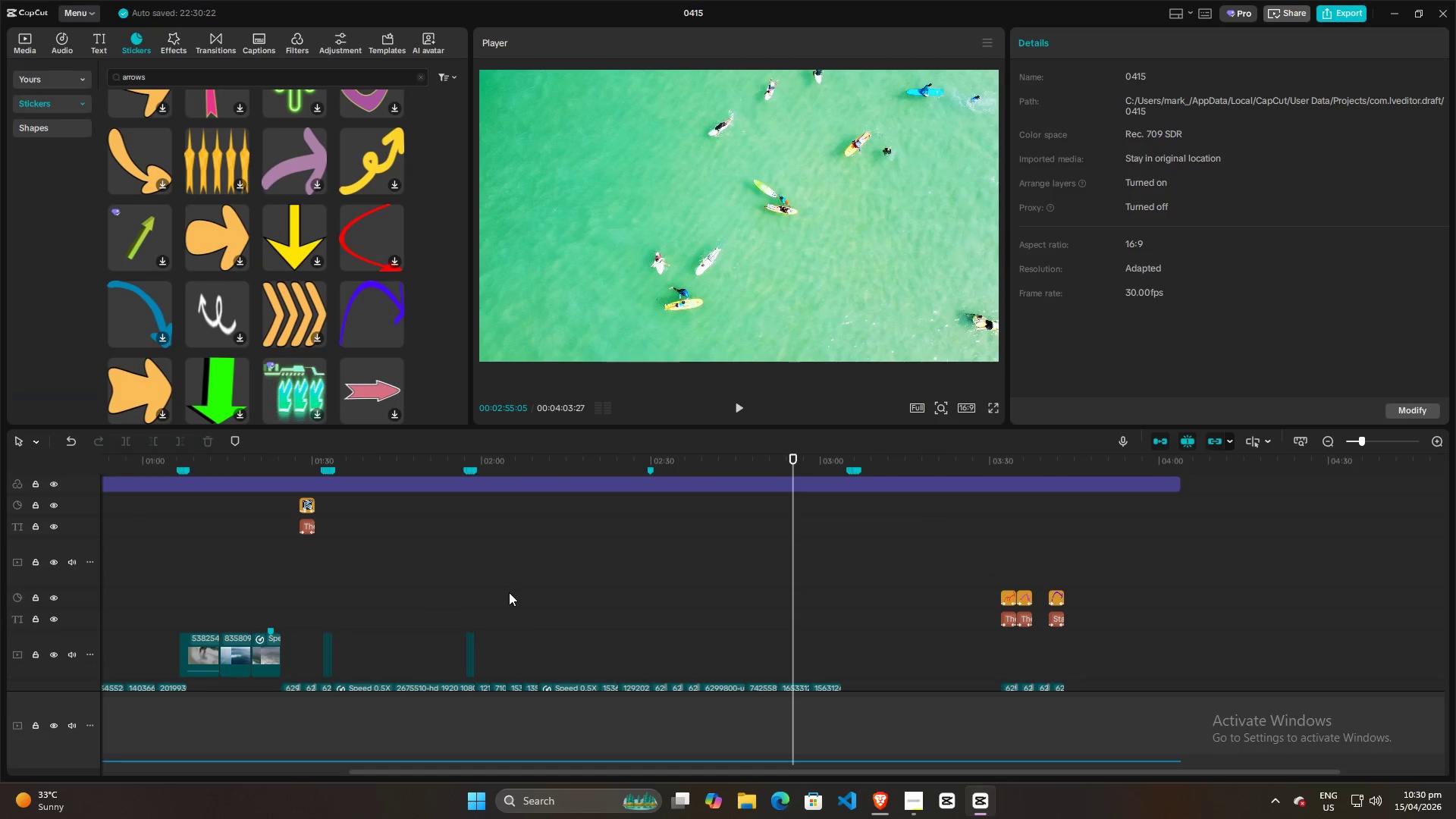 
scroll: coordinate [507, 595], scroll_direction: down, amount: 2.0
 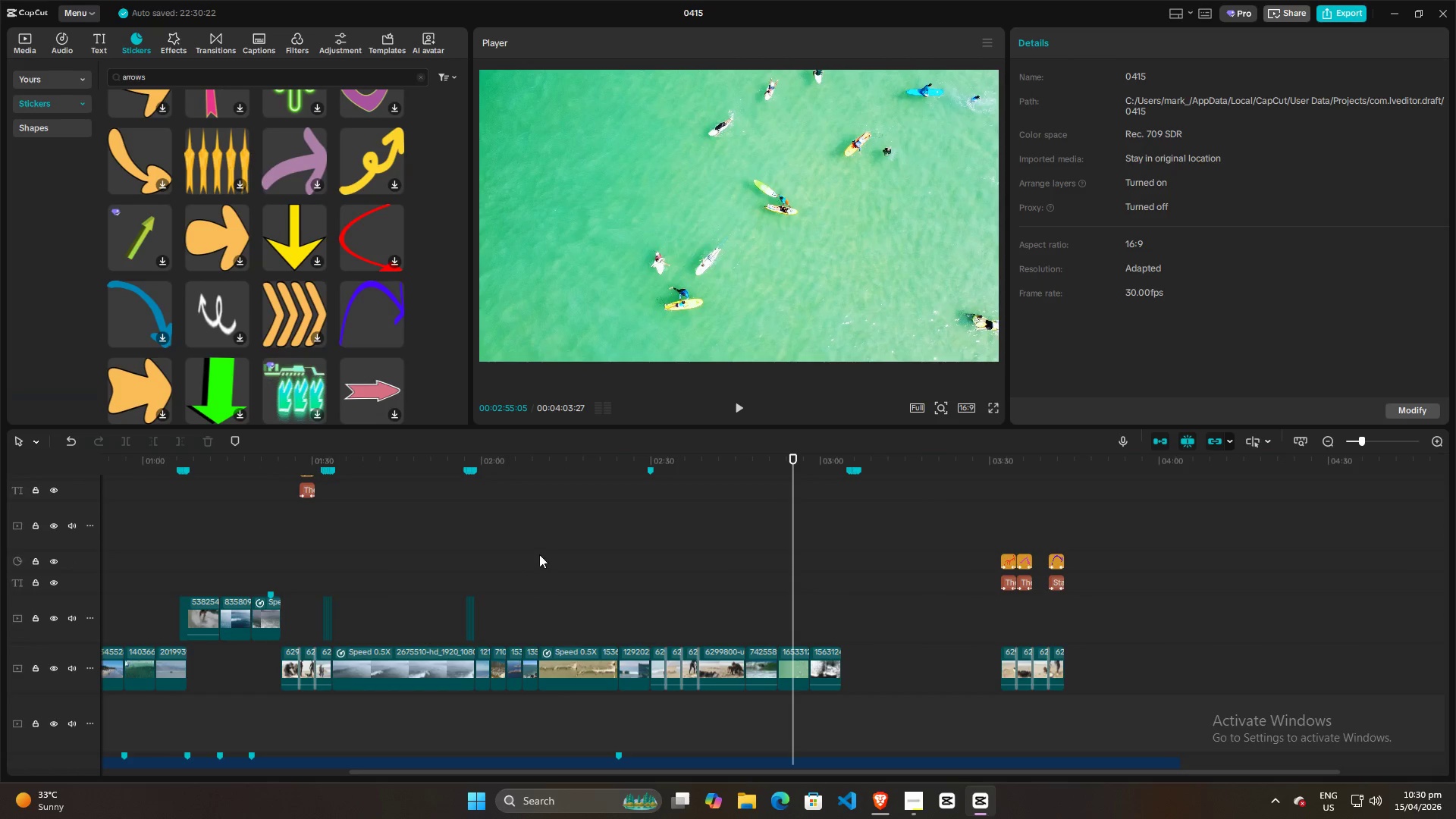 
left_click([540, 552])
 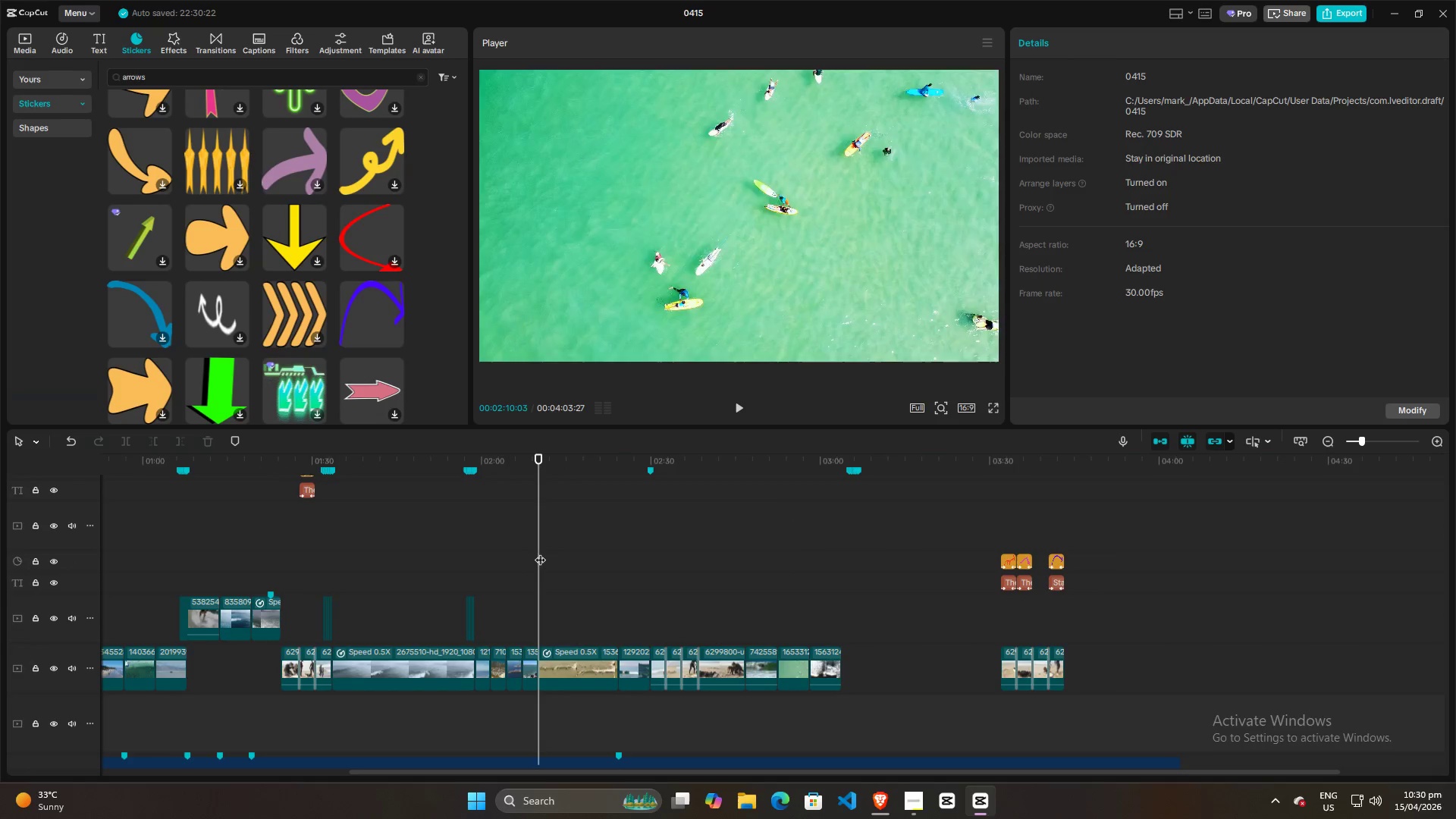 
key(Space)
 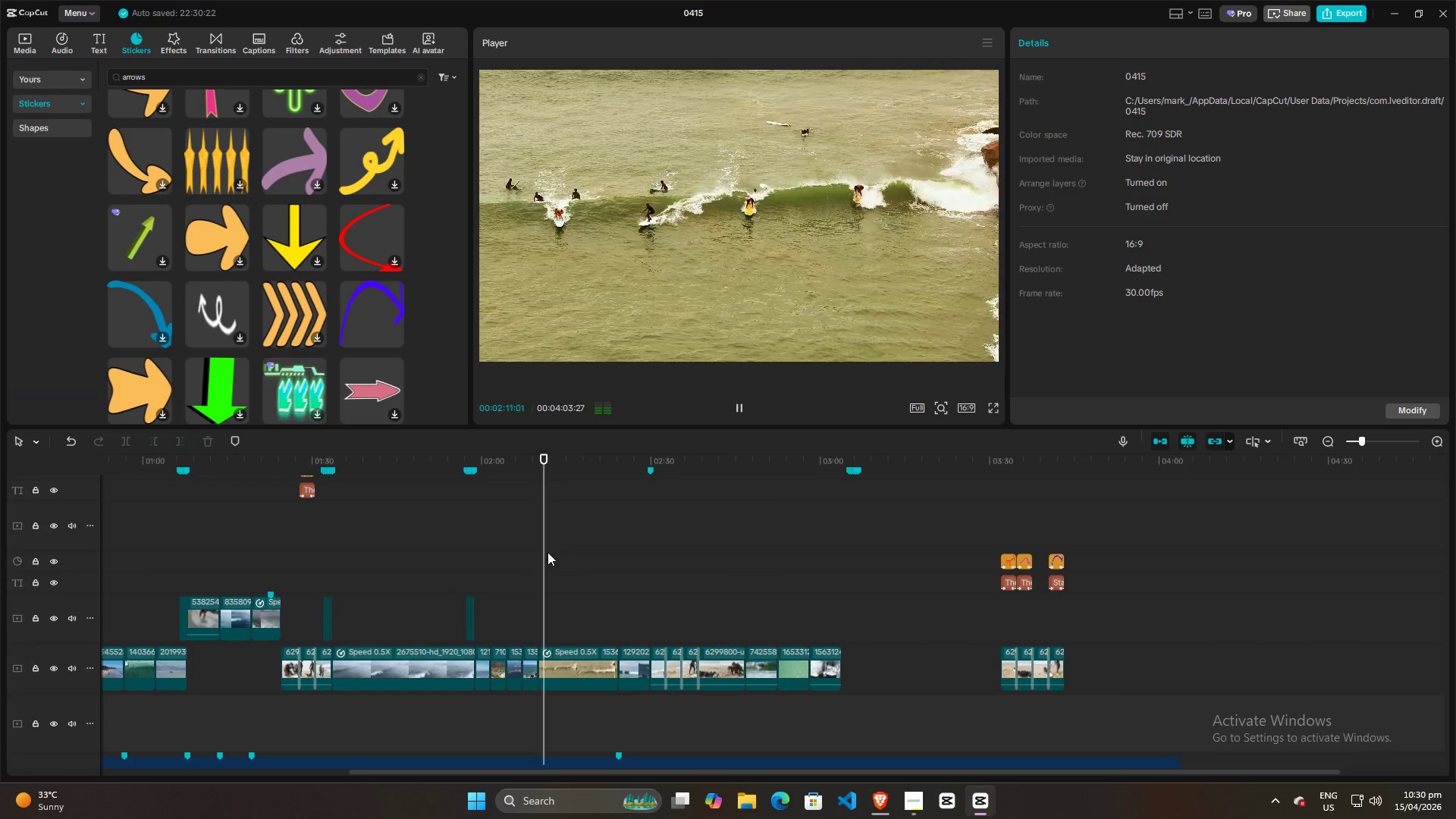 
left_click([621, 557])
 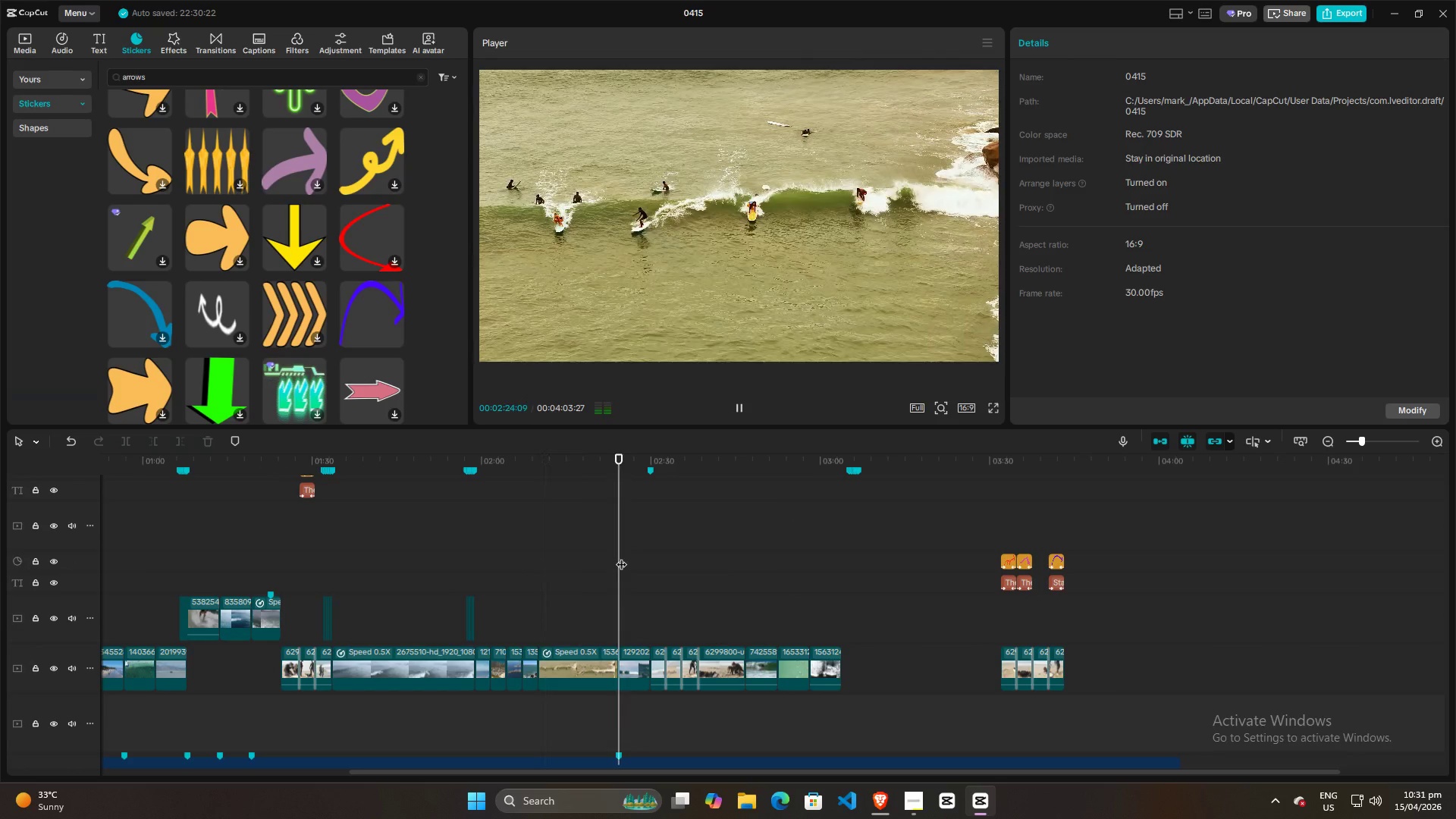 
key(Space)
 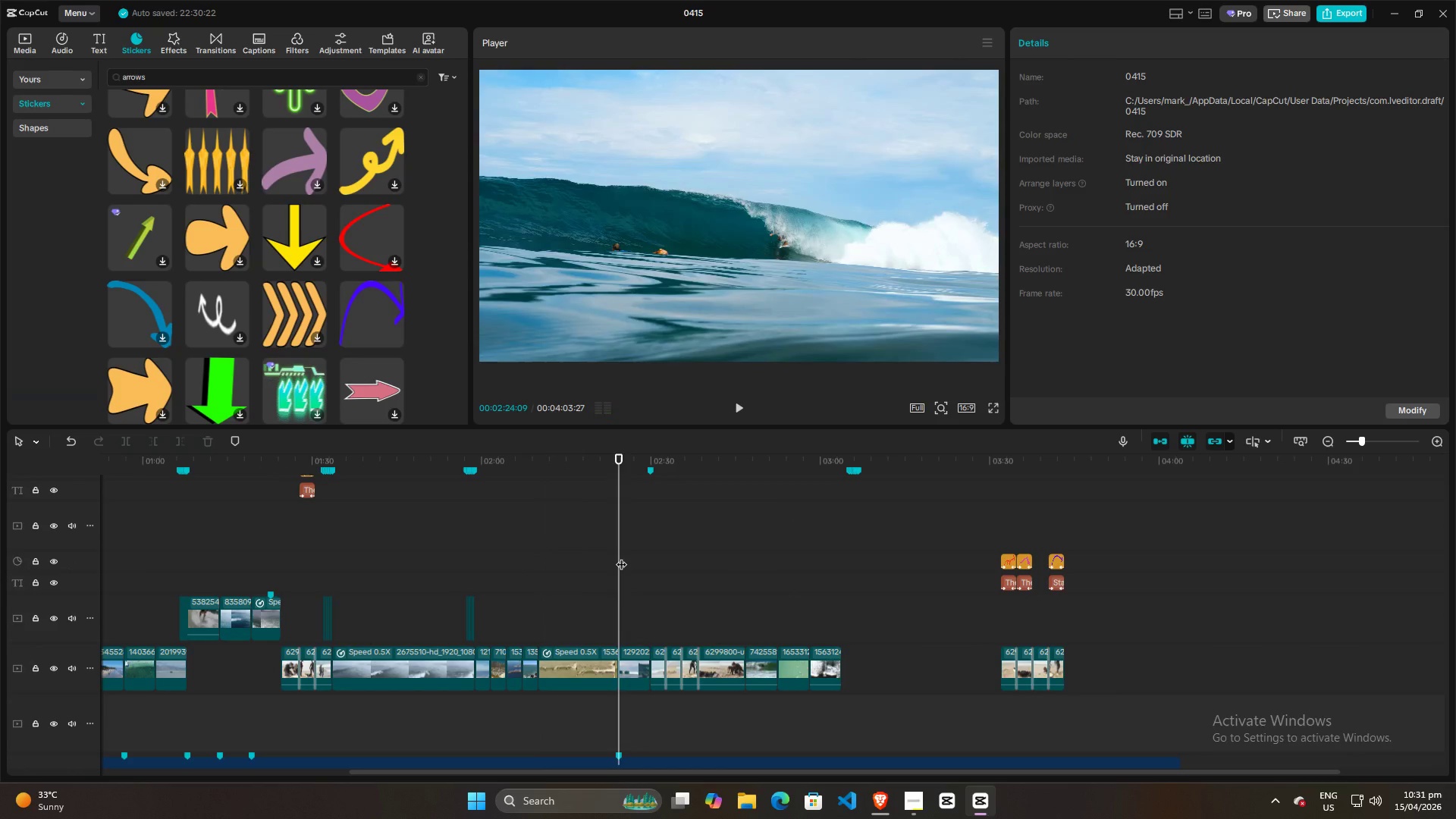 
key(Space)
 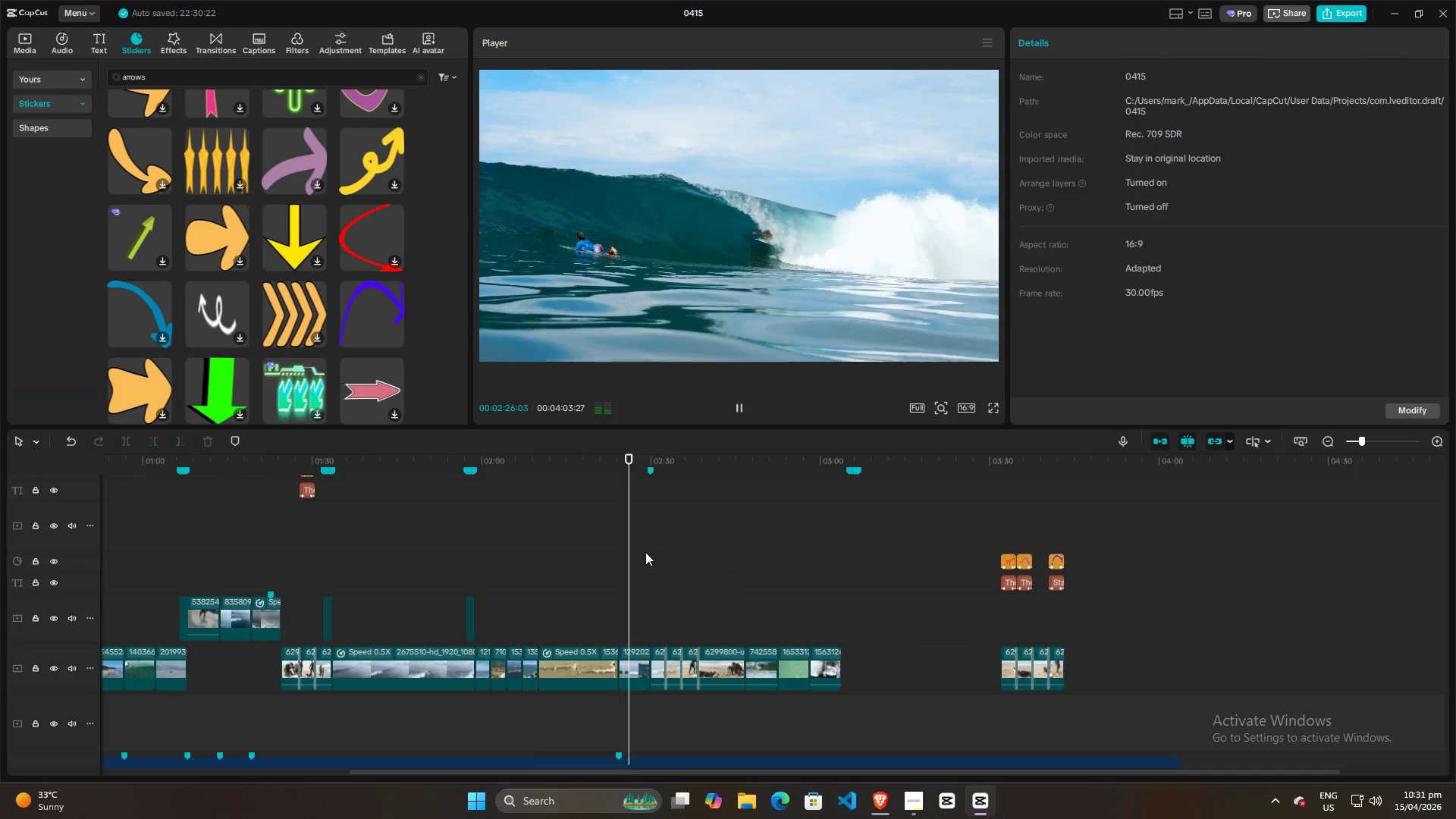 
scroll: coordinate [654, 551], scroll_direction: up, amount: 1.0
 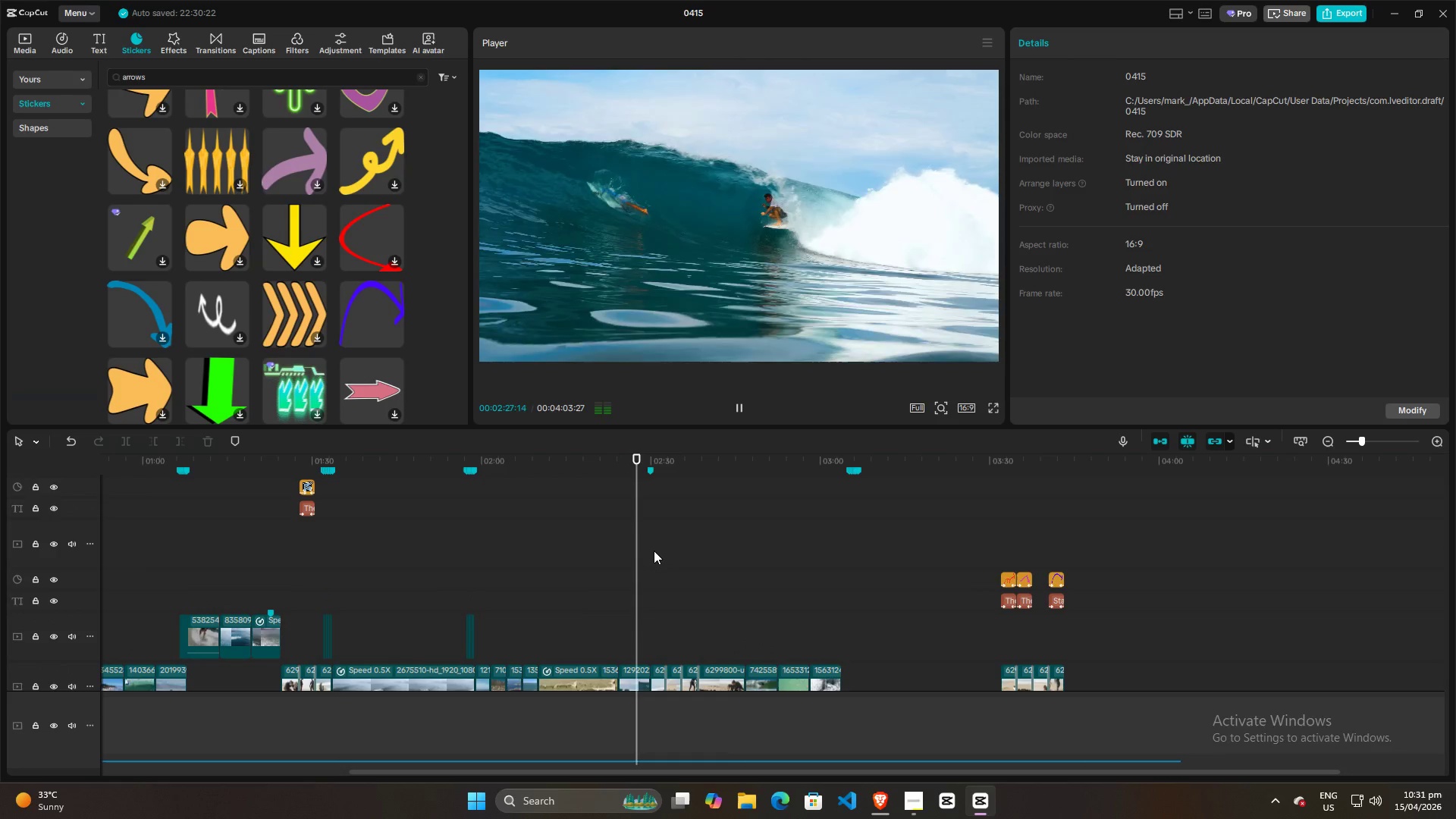 
scroll: coordinate [654, 551], scroll_direction: down, amount: 1.0
 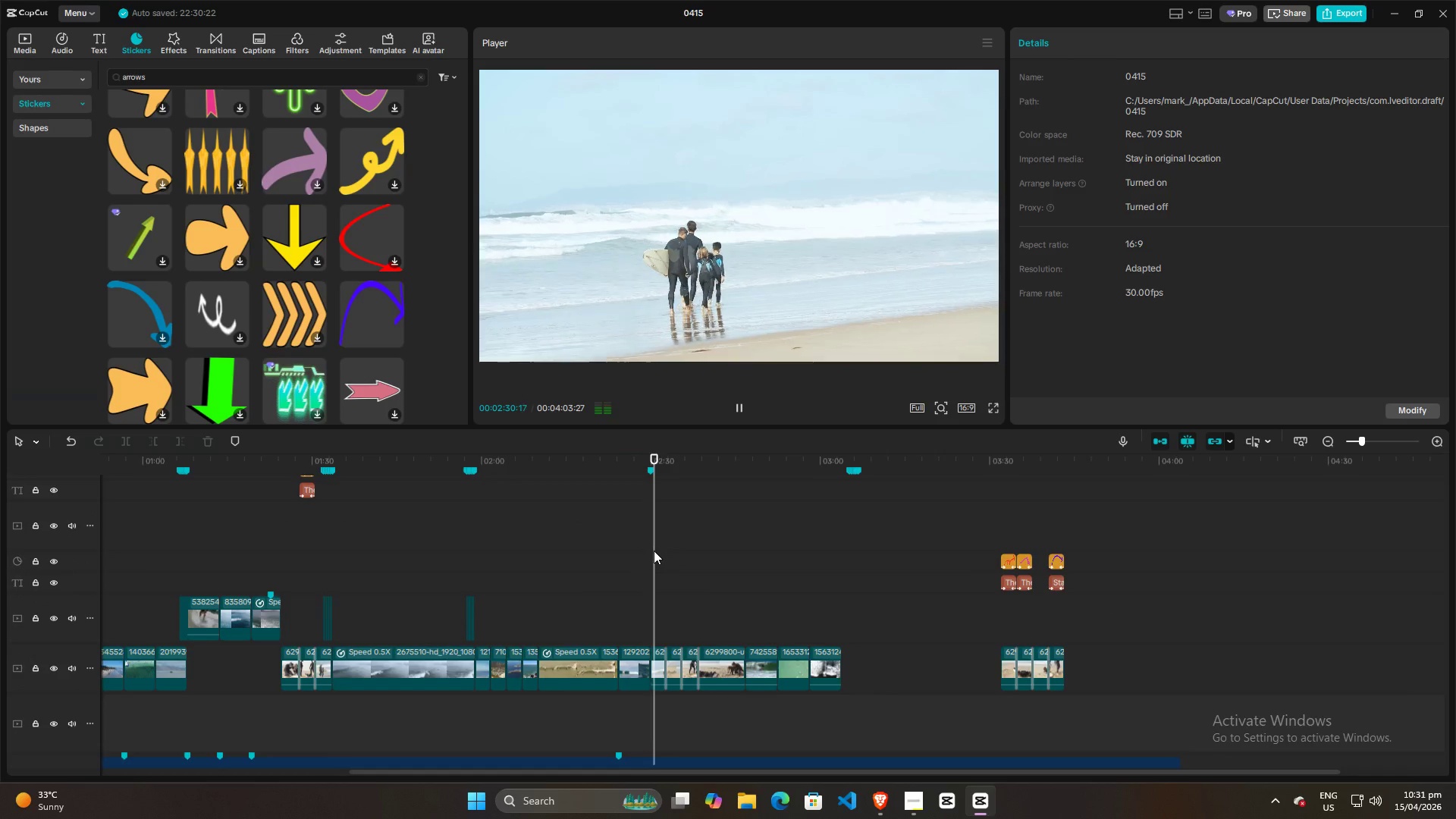 
scroll: coordinate [654, 551], scroll_direction: up, amount: 1.0
 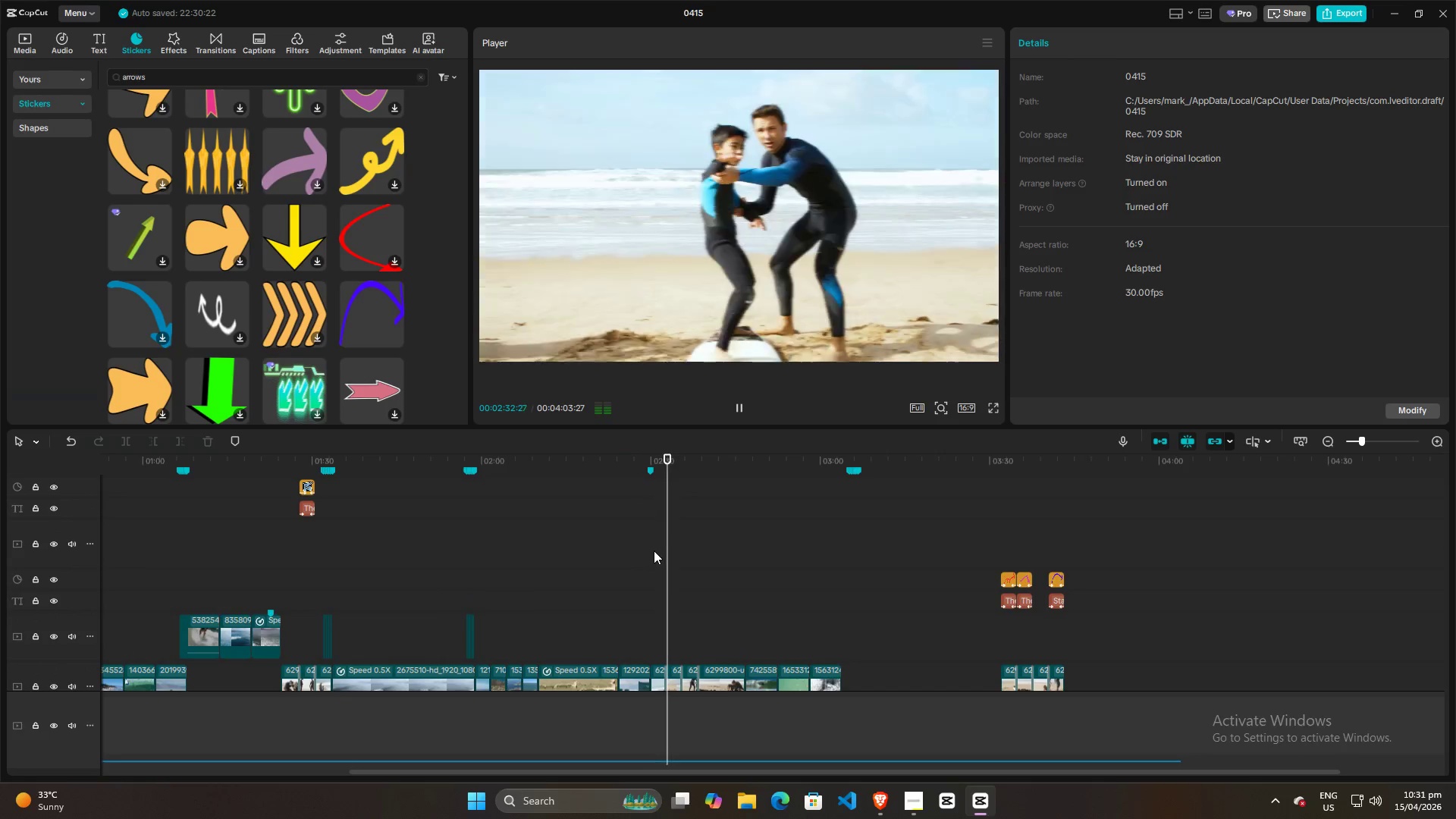 
key(Space)
 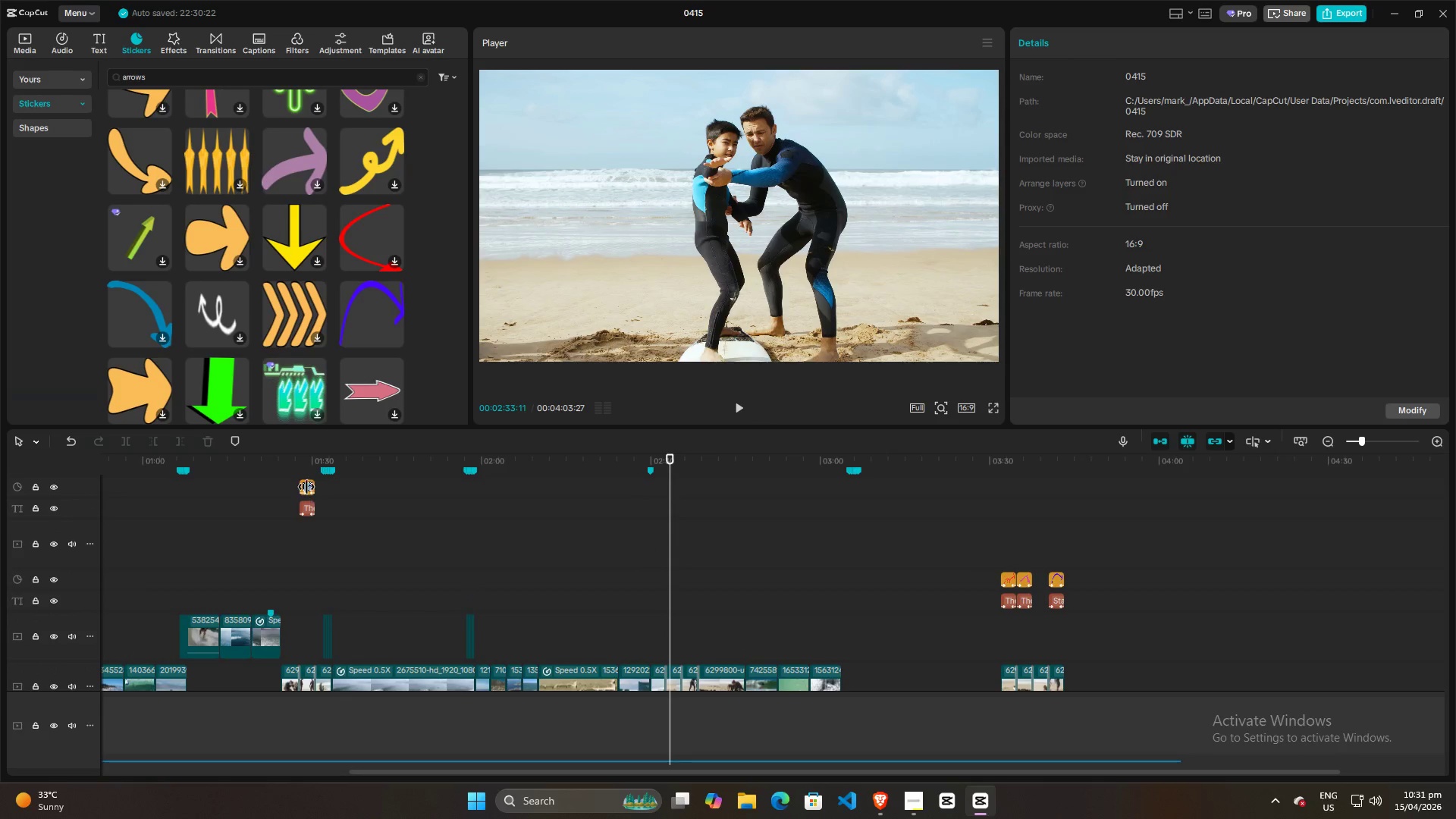 
hold_key(key=ControlLeft, duration=0.67)
scroll: coordinate [459, 532], scroll_direction: up, amount: 3.0
 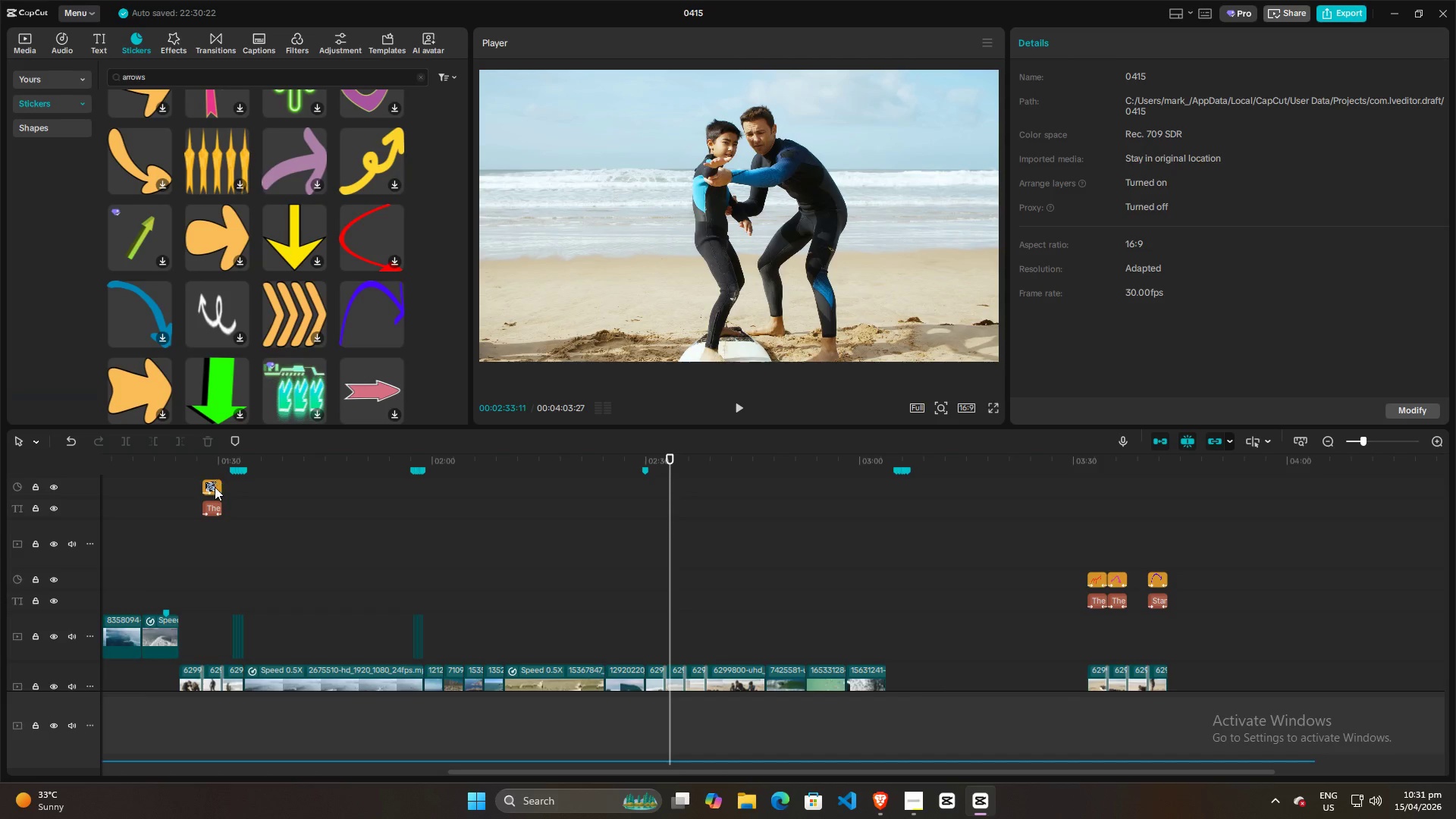 
left_click([212, 486])
 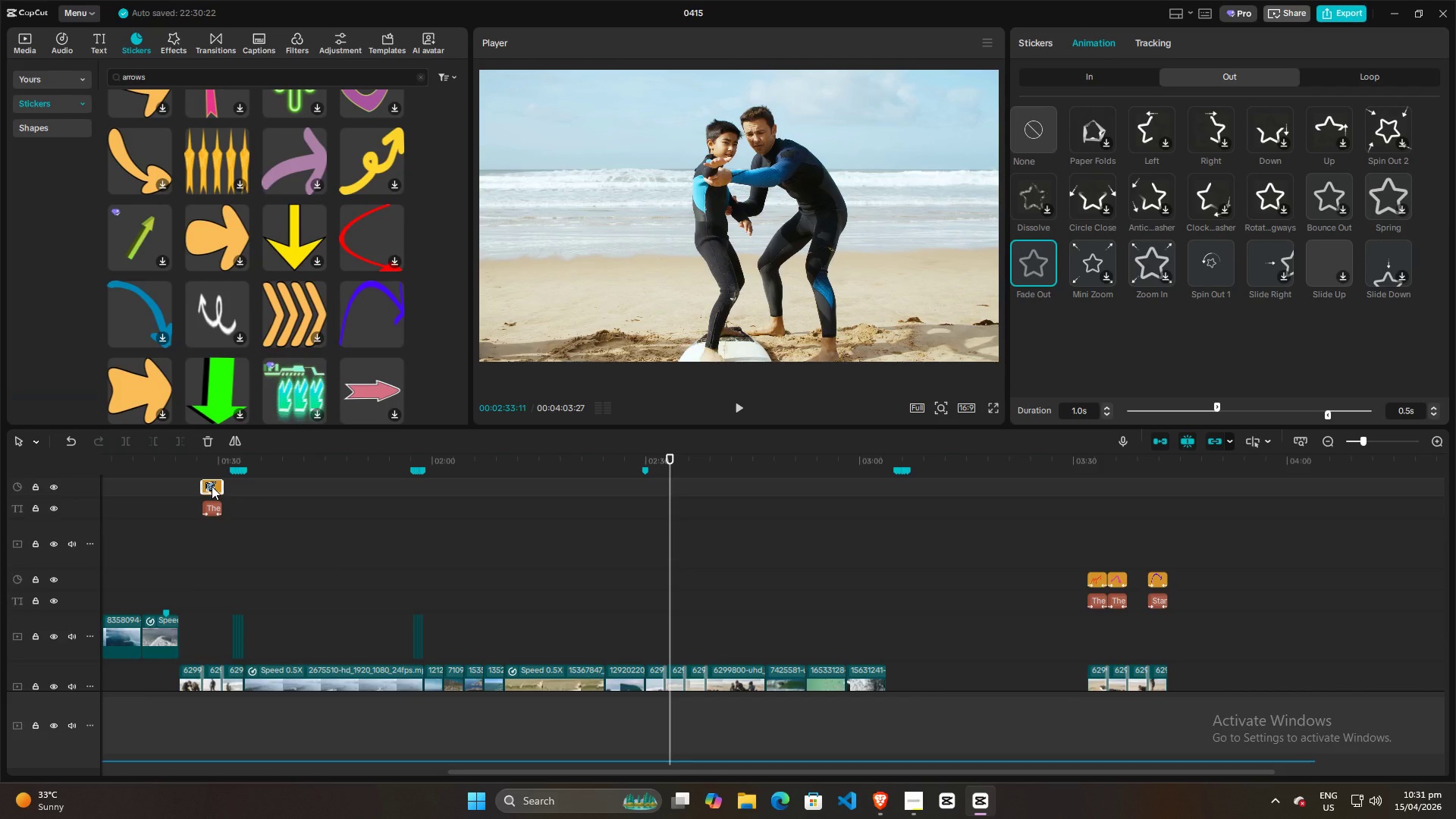 
hold_key(key=AltLeft, duration=1.5)
left_click_drag(start_coordinate=[212, 486], to_coordinate=[673, 577])
 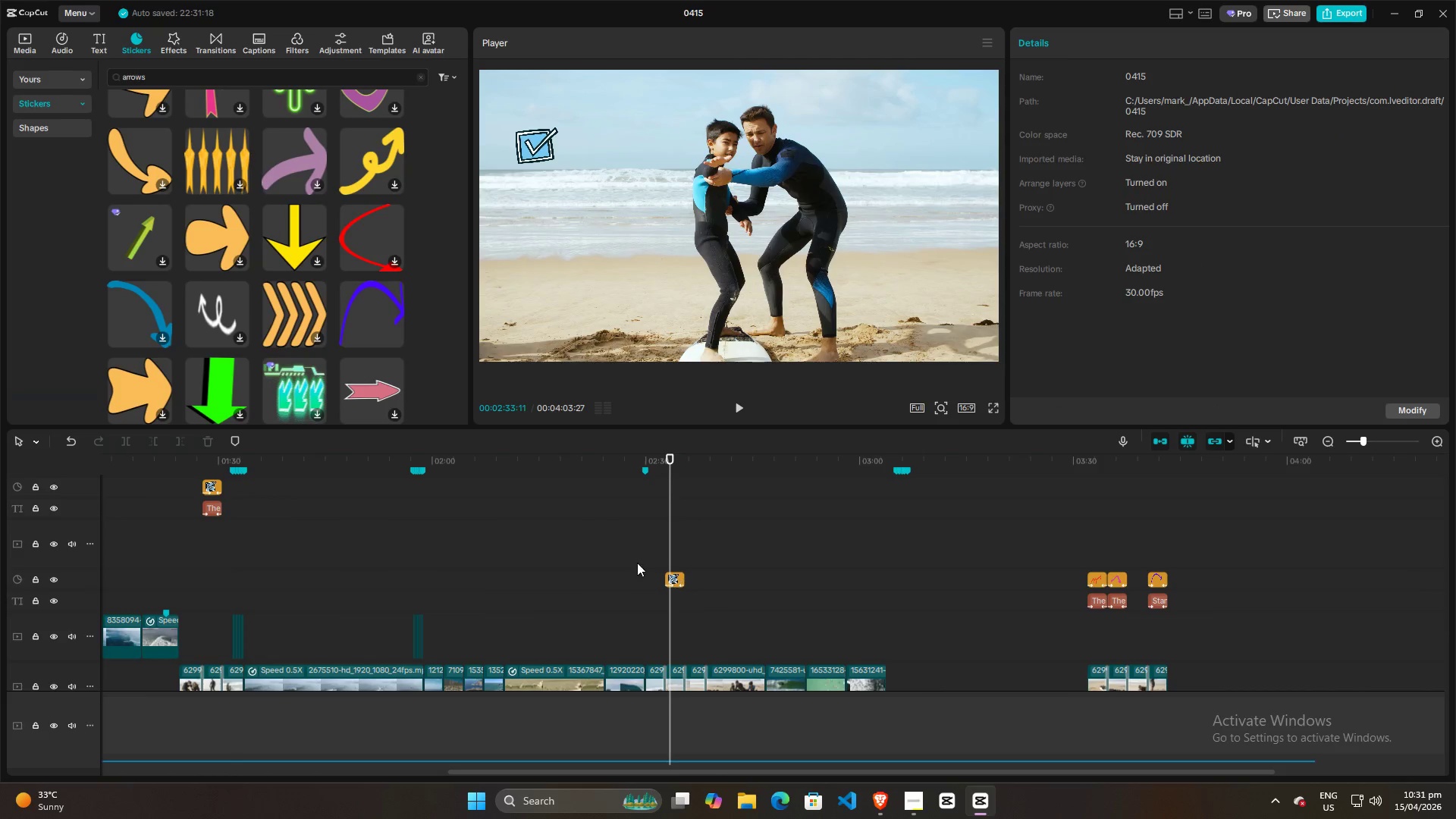 
hold_key(key=AltLeft, duration=1.52)
 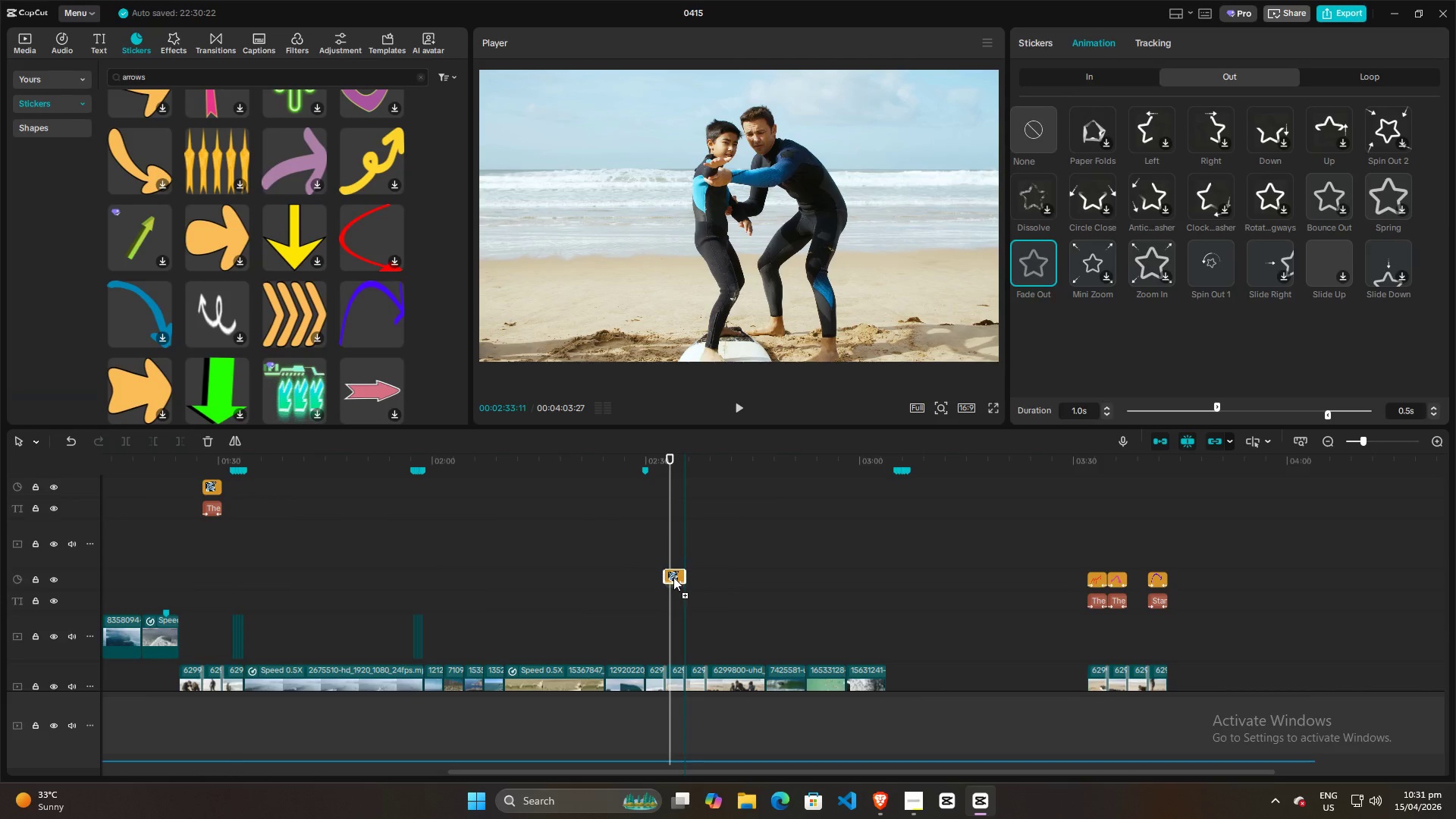 
hold_key(key=AltLeft, duration=0.69)
 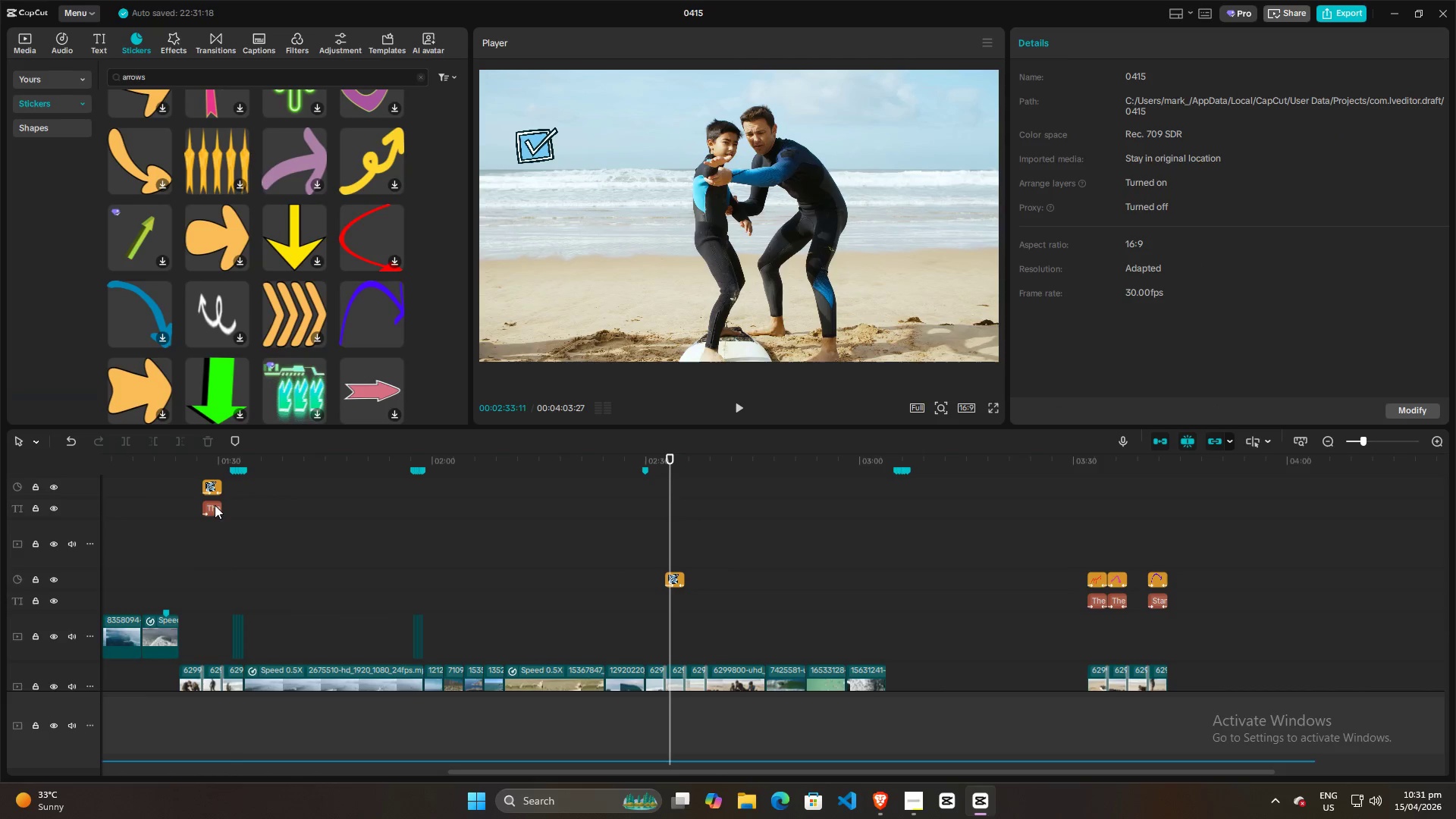 
left_click([212, 507])
 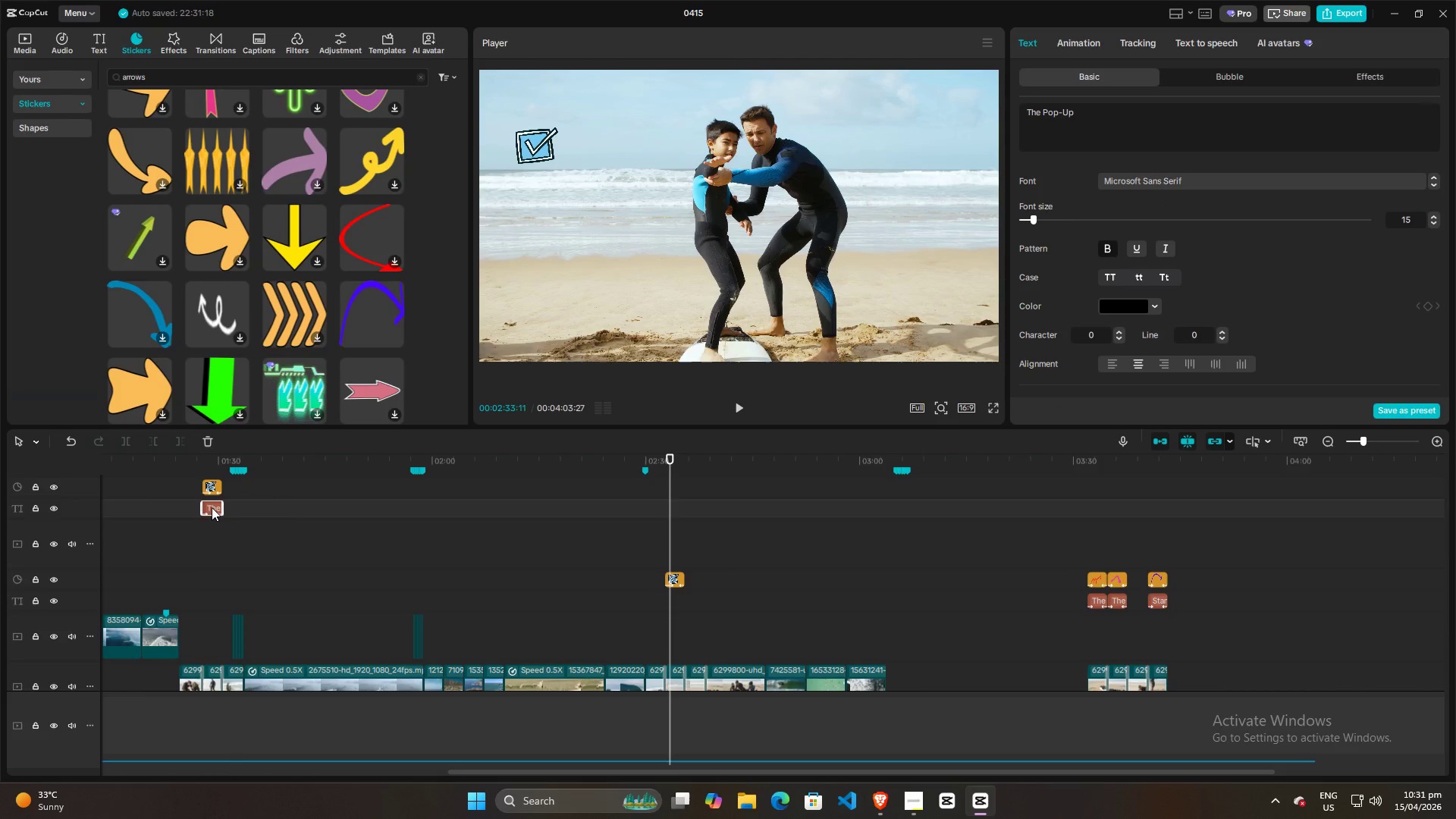 
hold_key(key=AltLeft, duration=1.53)
left_click_drag(start_coordinate=[212, 507], to_coordinate=[673, 600])
 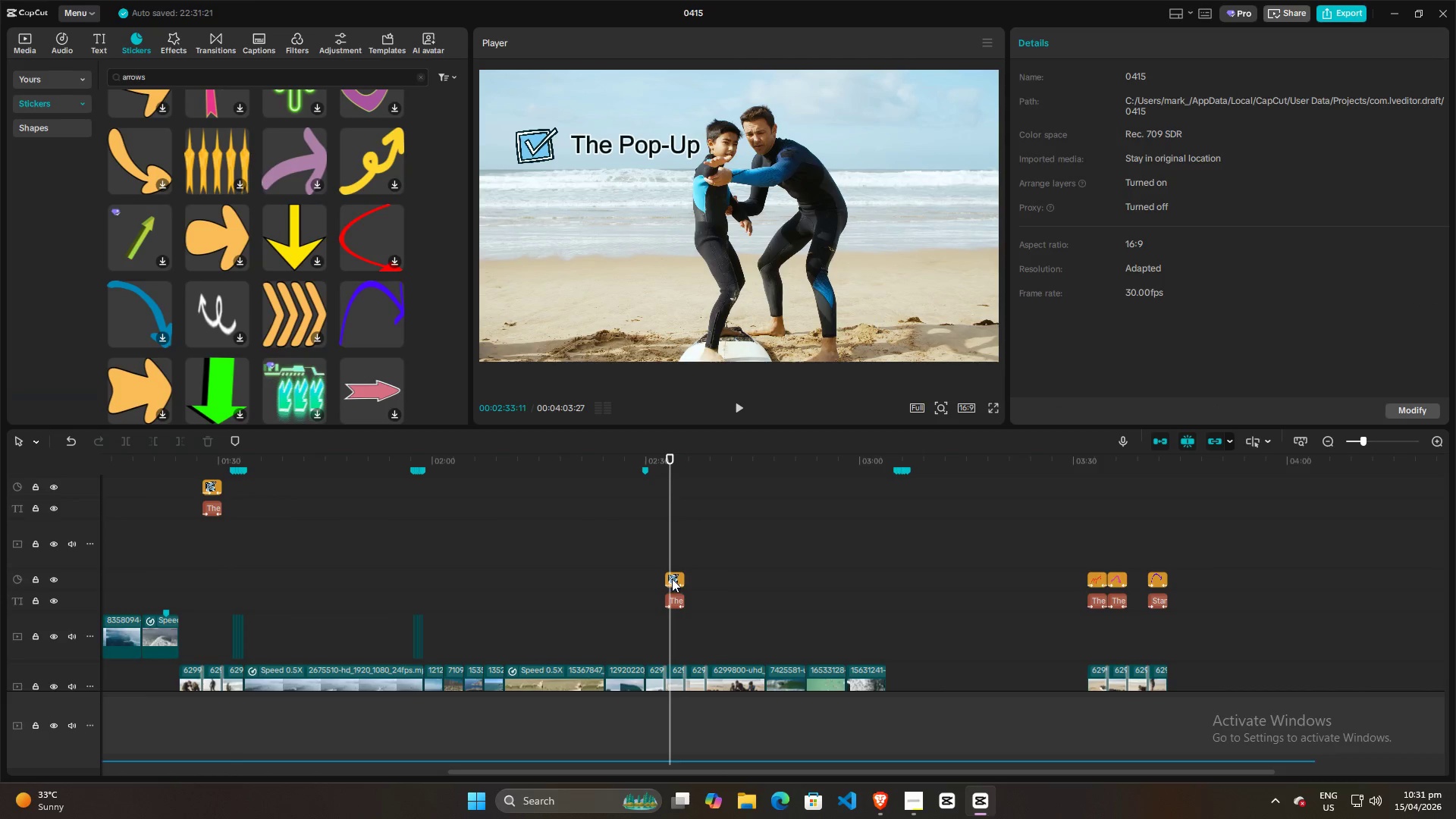 
hold_key(key=AltLeft, duration=0.48)
 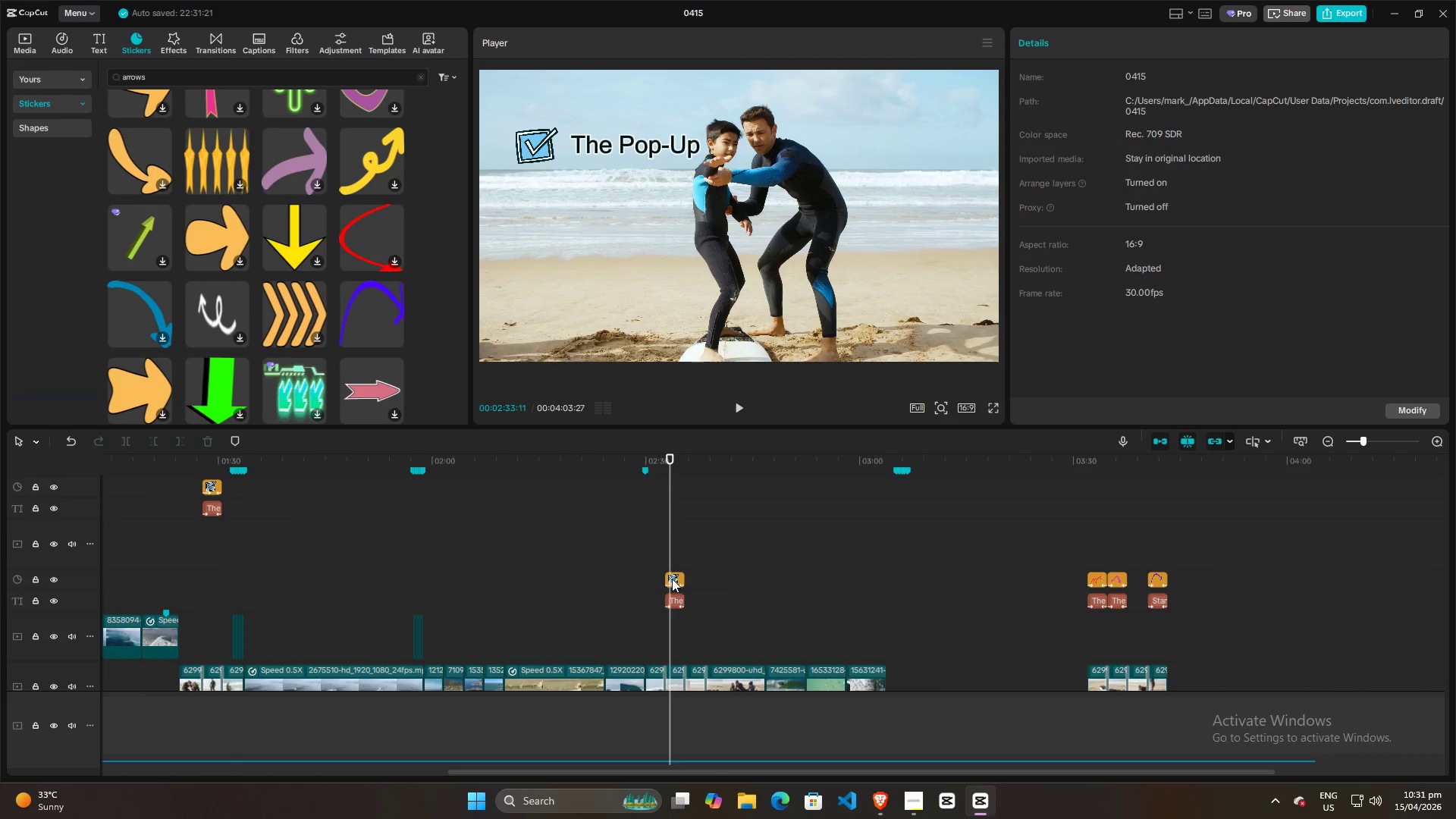 
left_click([672, 579])
 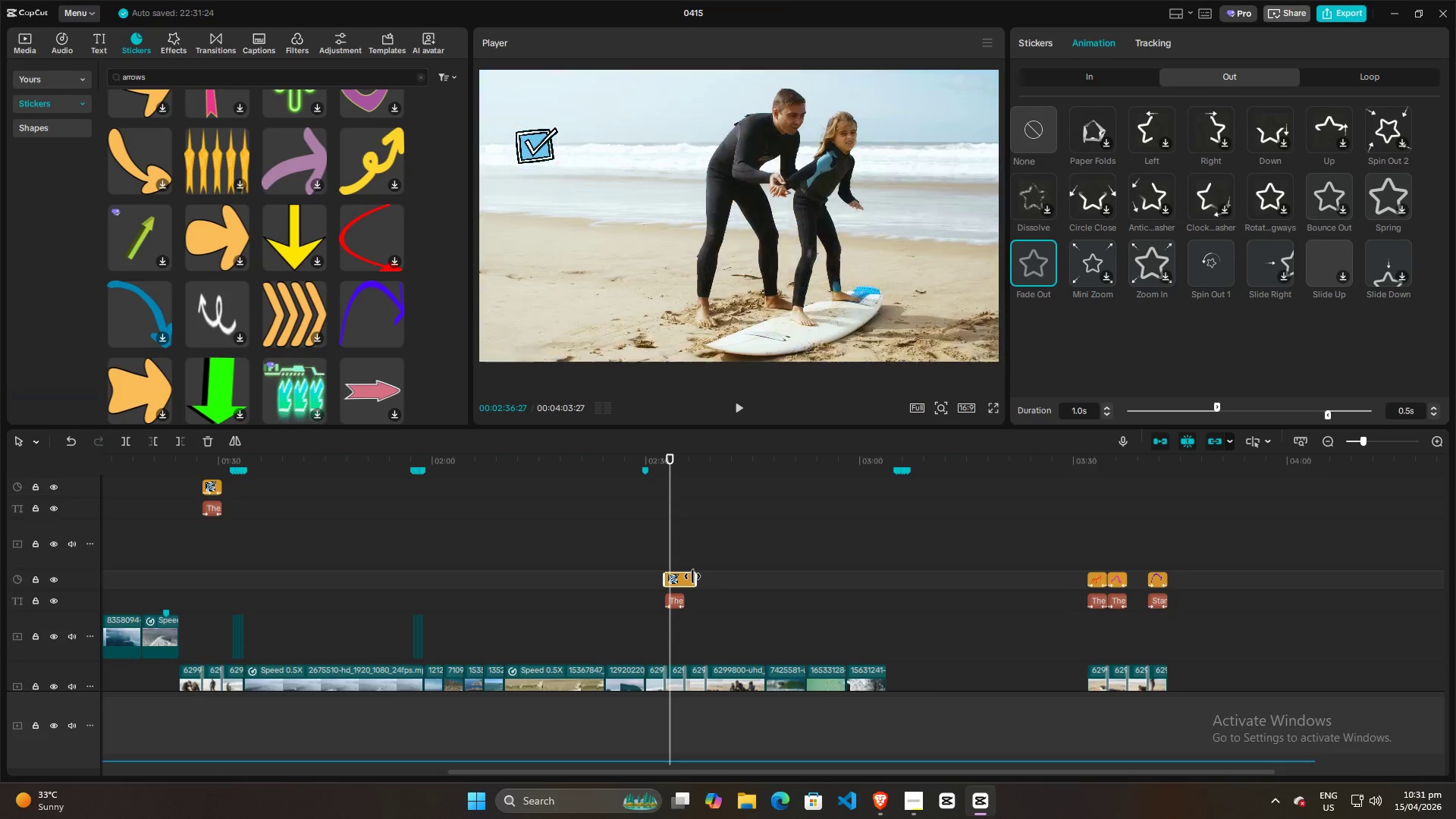 
left_click([682, 576])
 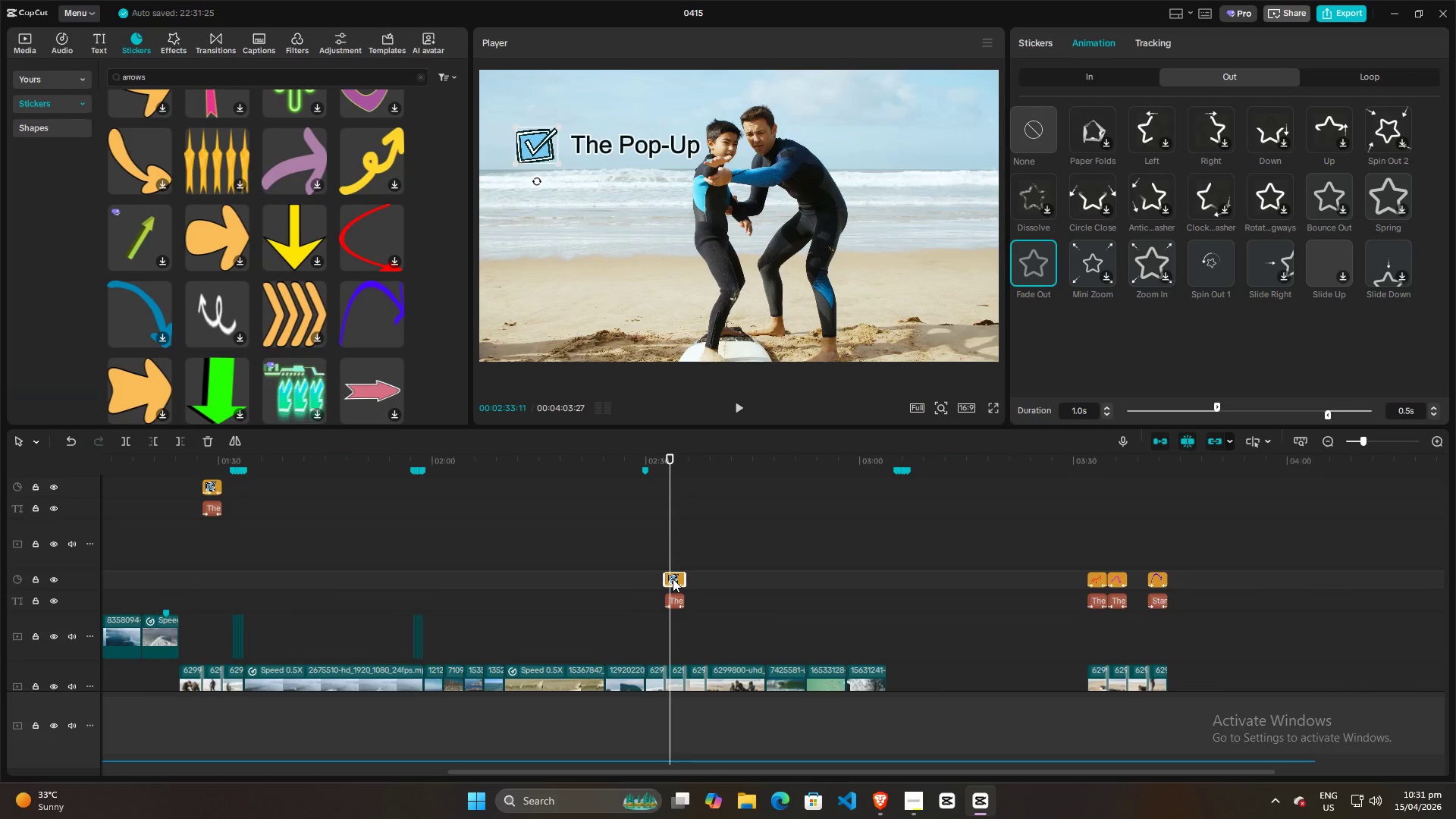 
left_click([673, 579])
 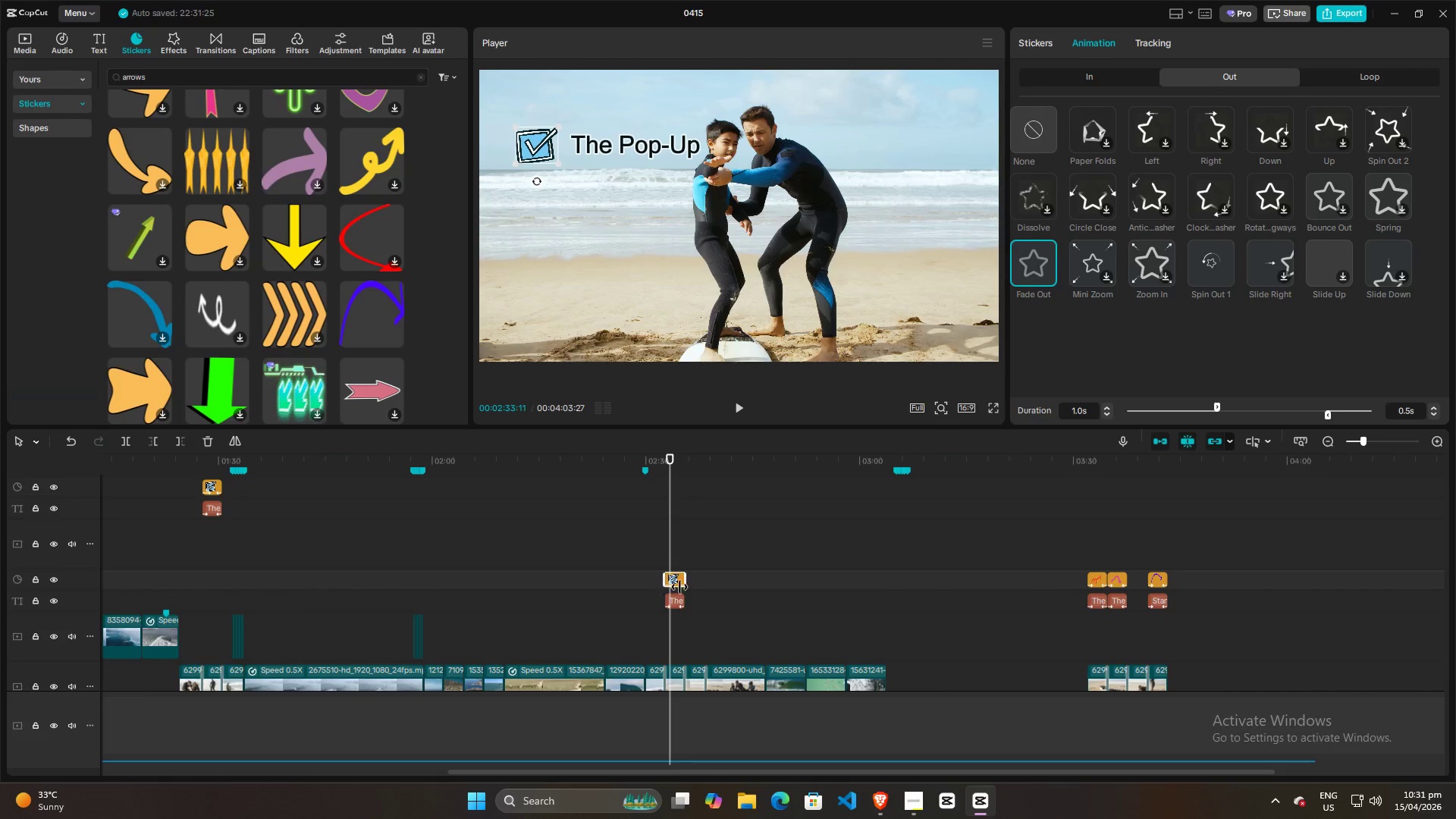 
left_click([675, 601])
 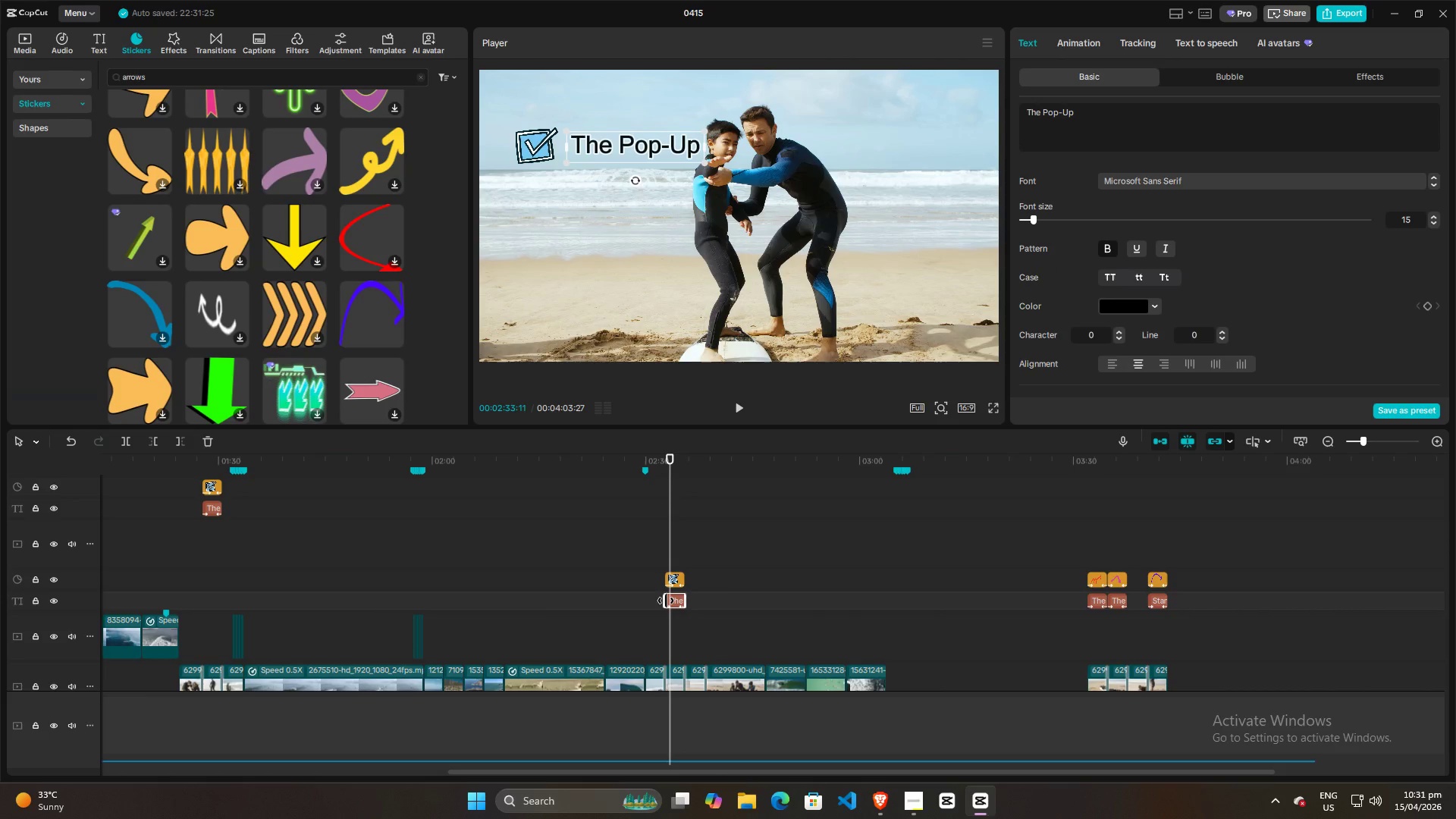 
left_click_drag(start_coordinate=[666, 601], to_coordinate=[662, 601])
 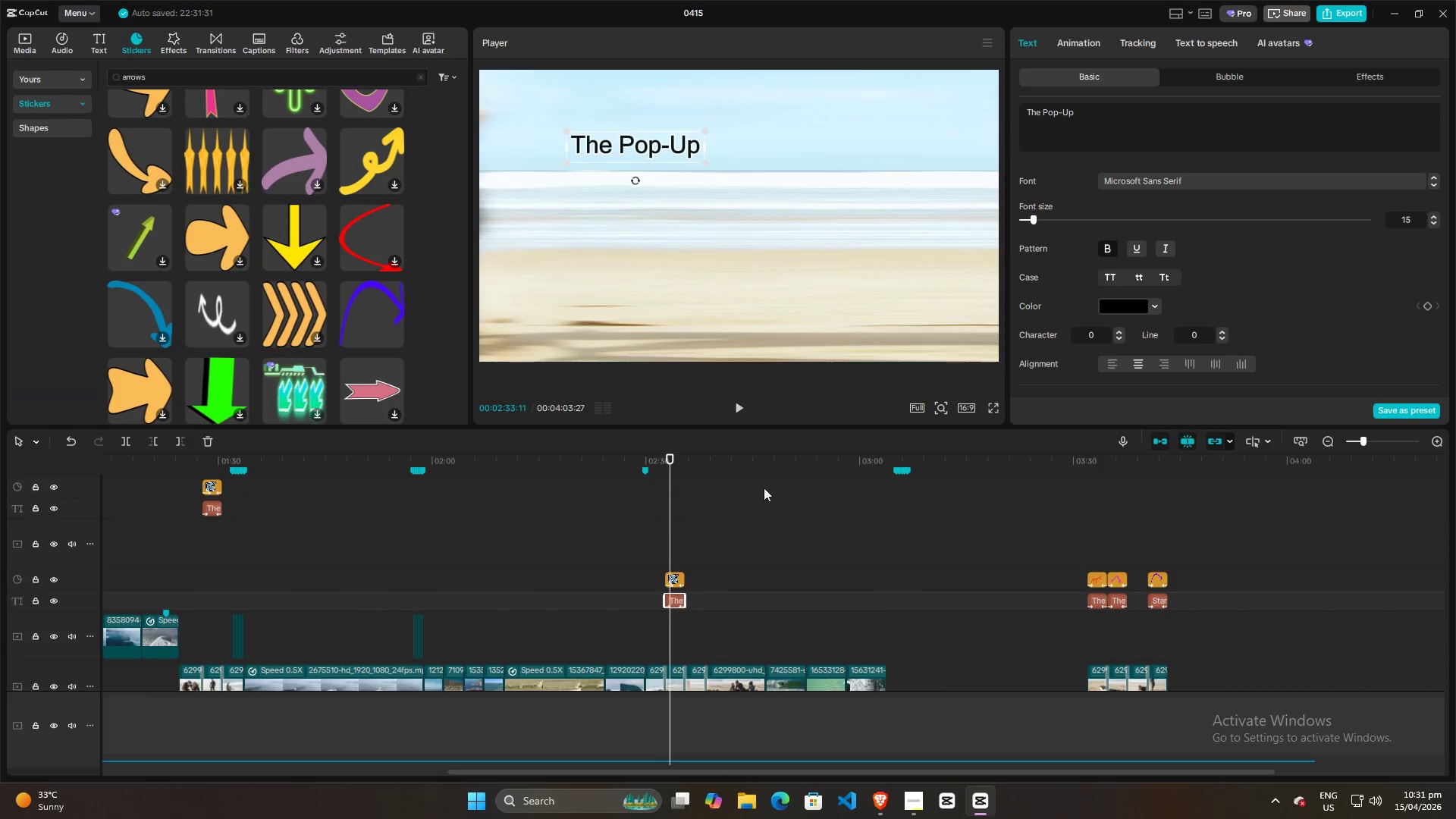 
left_click_drag(start_coordinate=[1084, 130], to_coordinate=[1012, 130])
 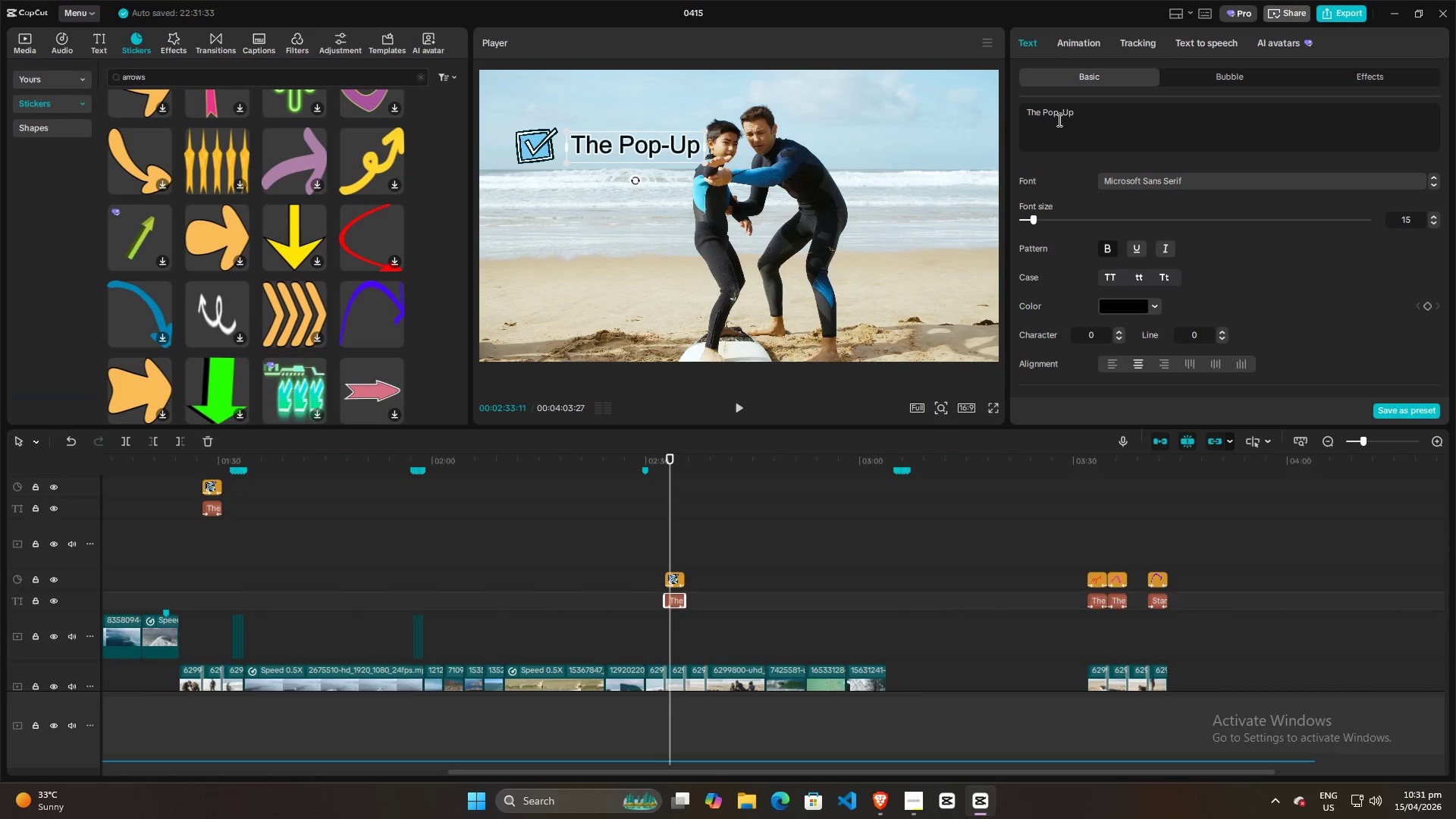 
key(Control+ControlLeft)
 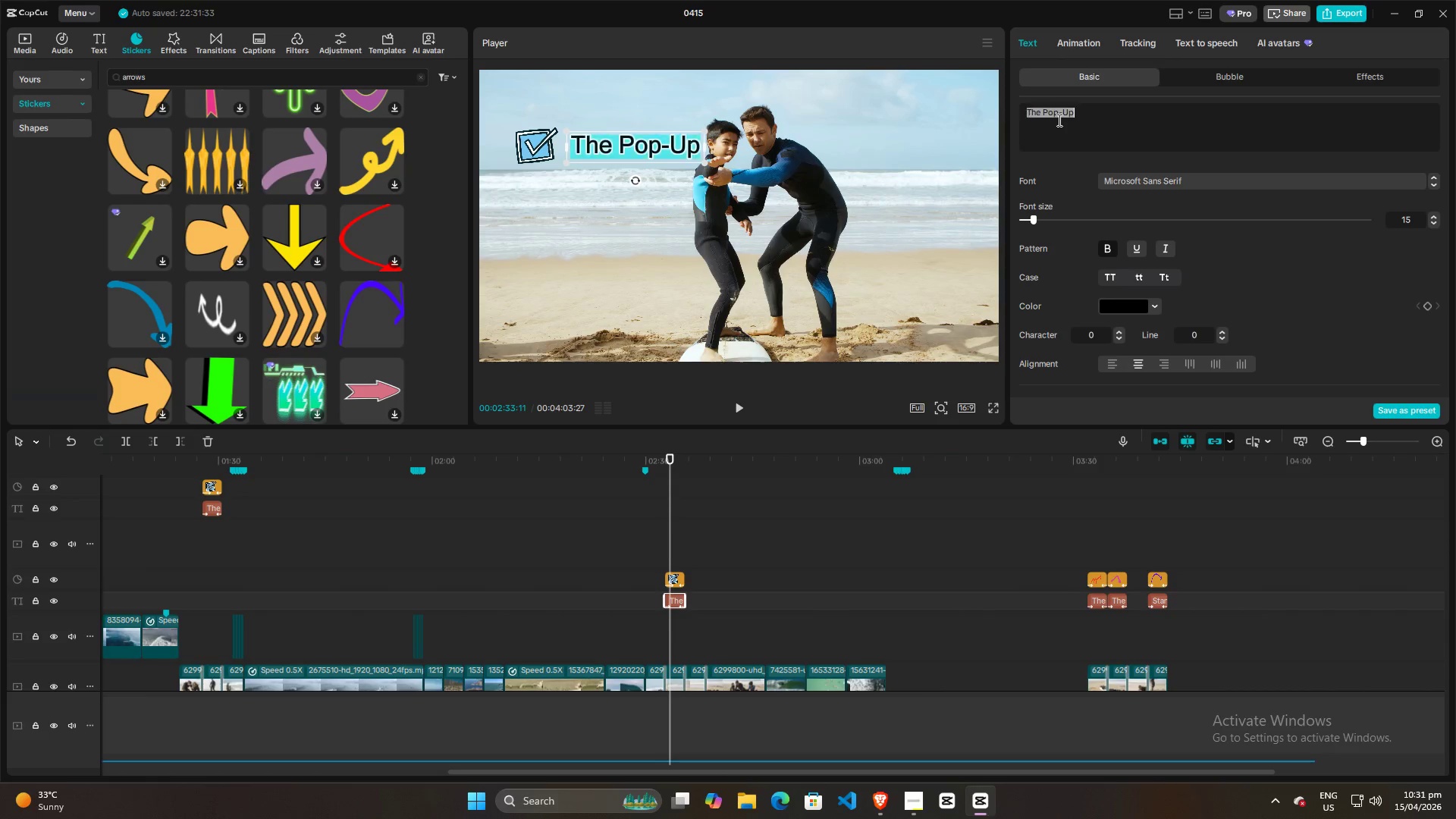 
key(Control+A)
 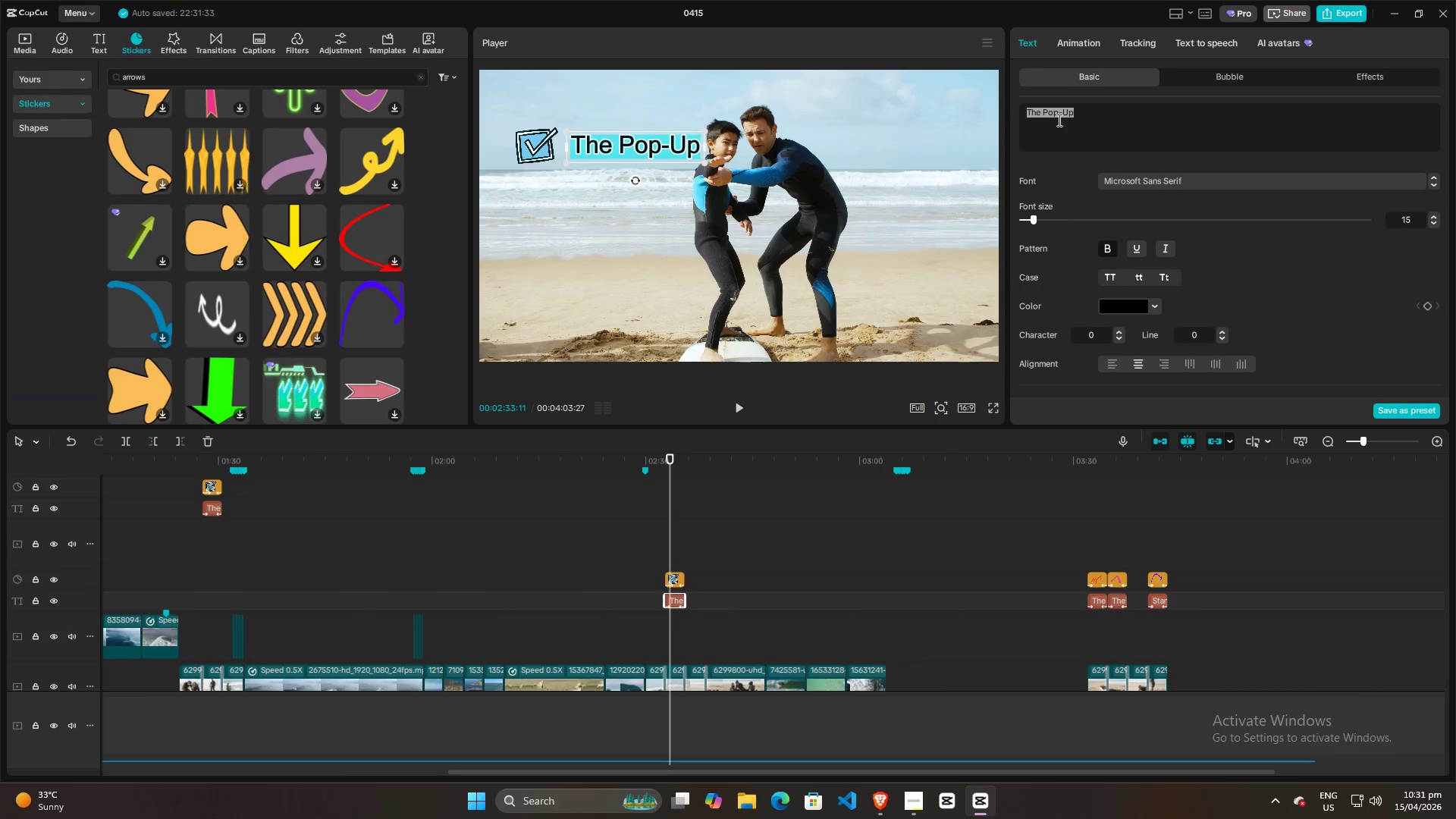 
type(Stance)
 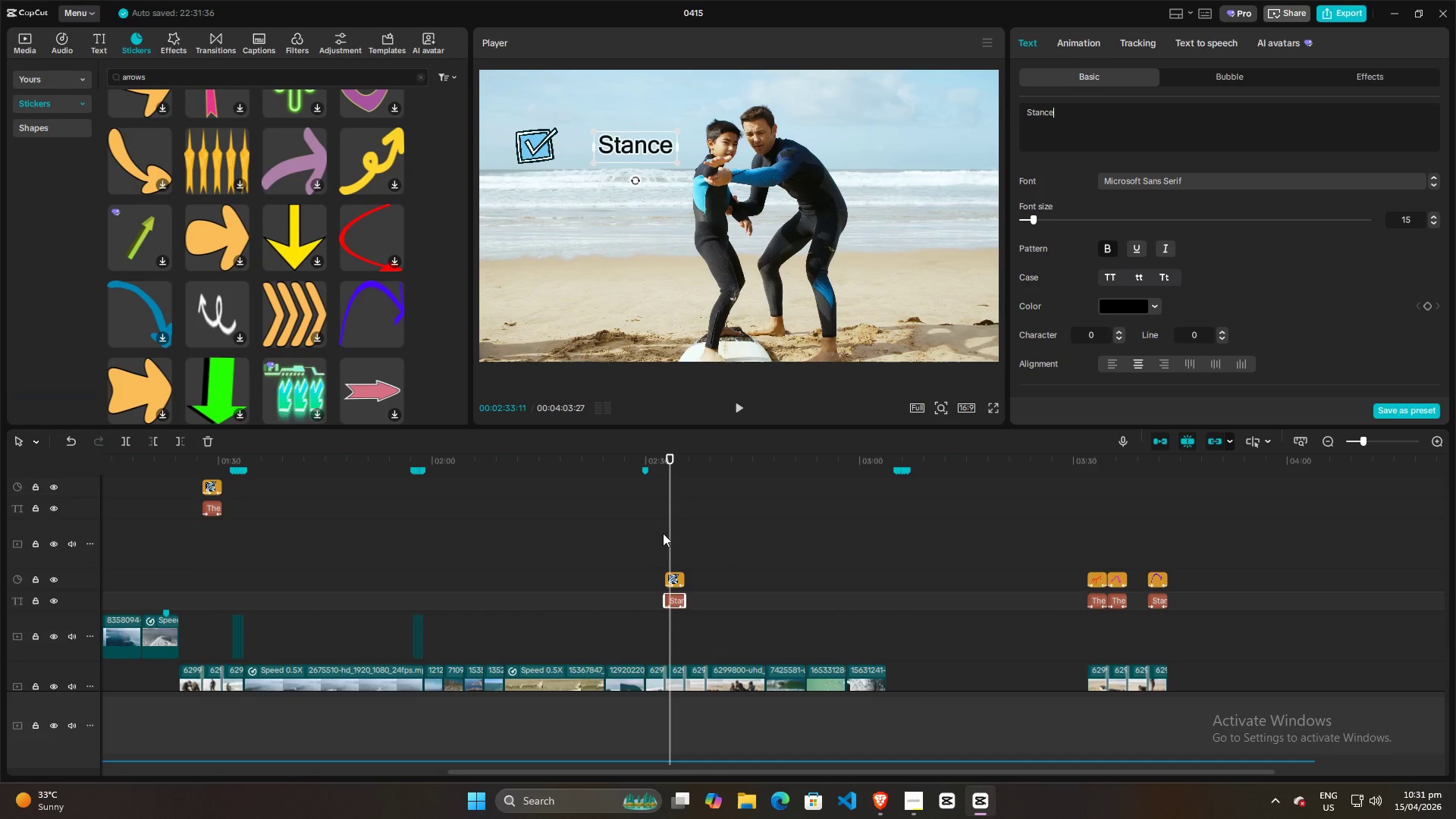 
left_click([638, 552])
 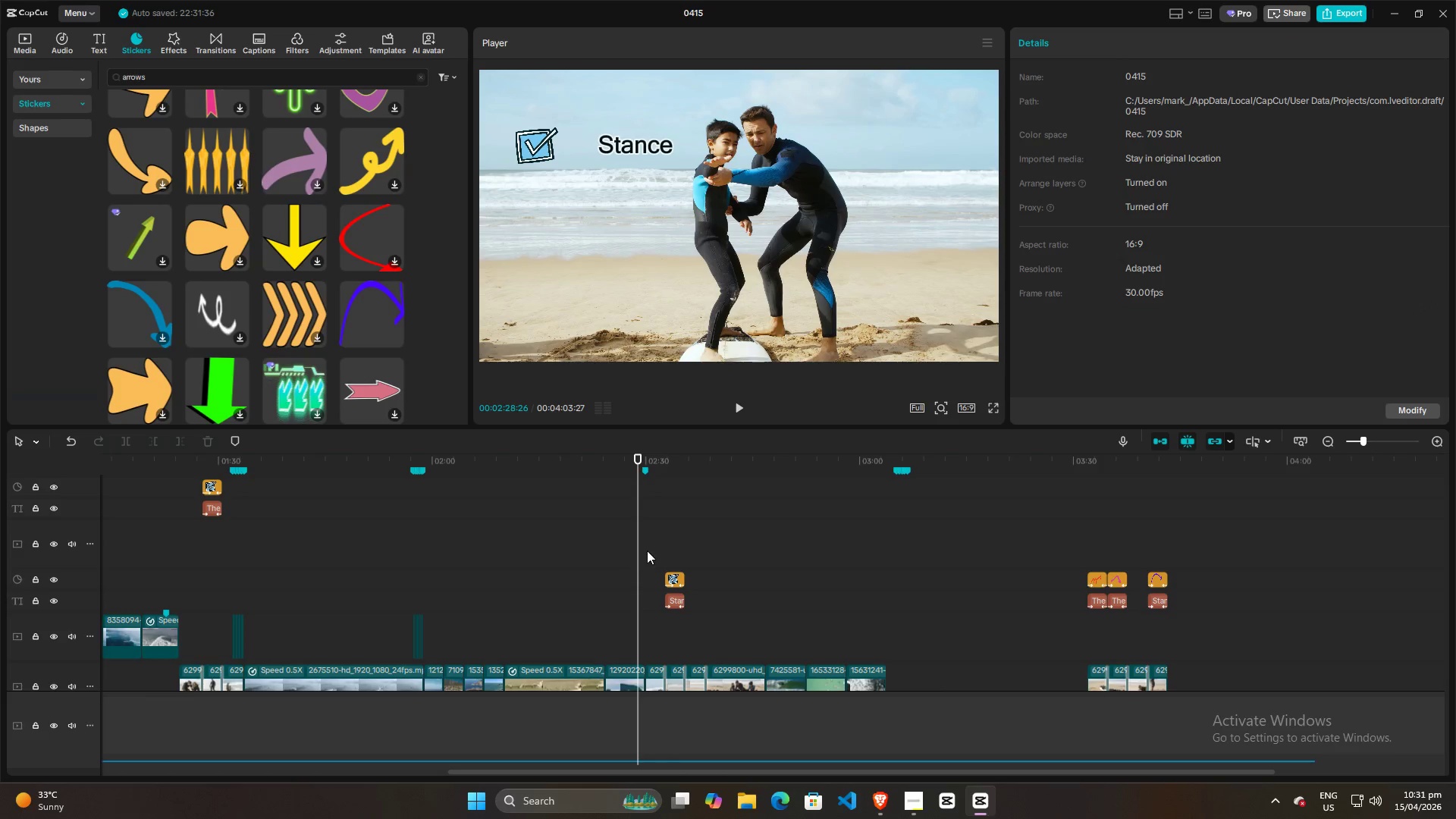 
key(Space)
 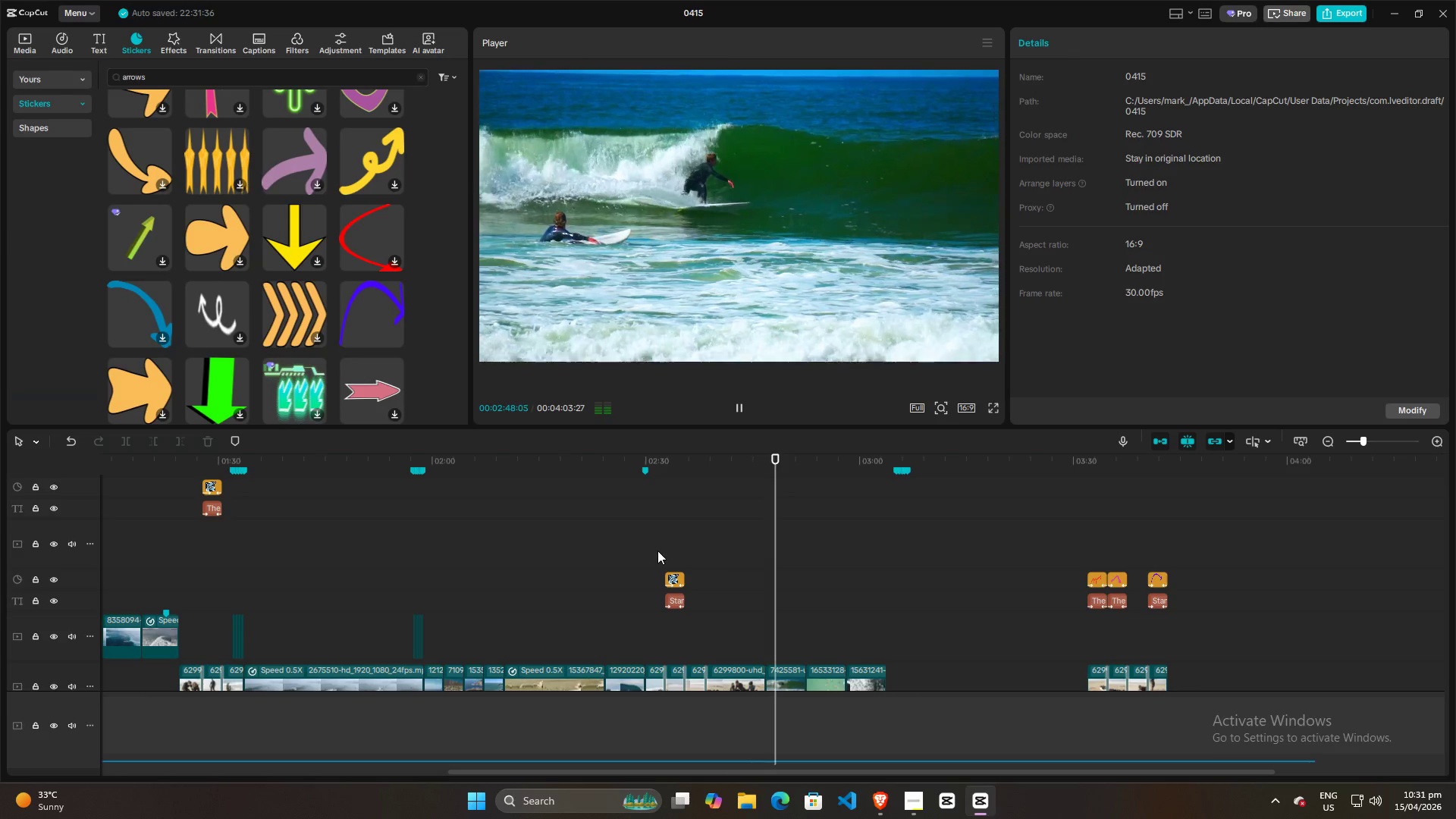 
wait(24.61)
 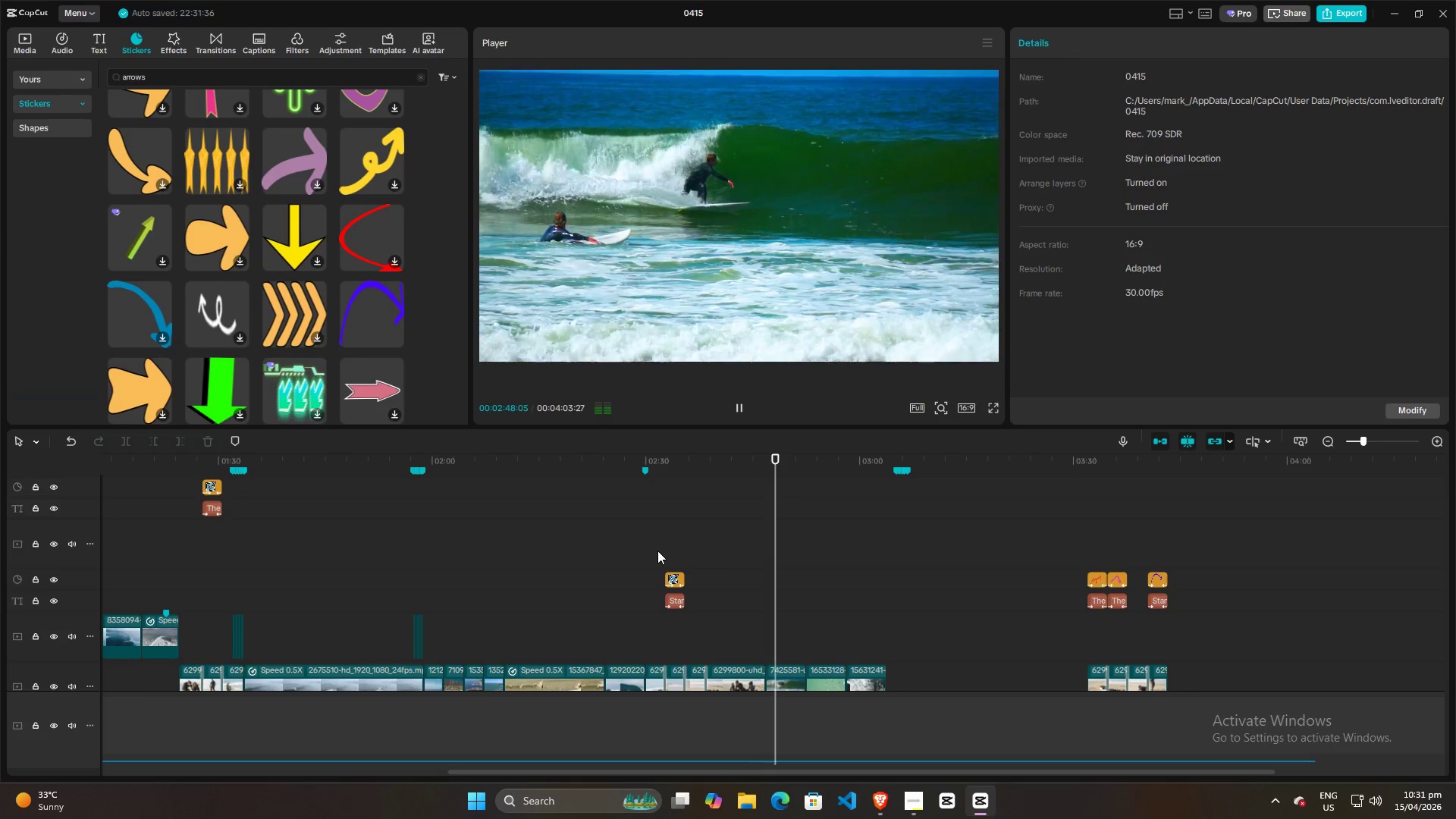 
hold_key(key=ControlLeft, duration=1.5)
scroll: coordinate [776, 559], scroll_direction: down, amount: 12.0
 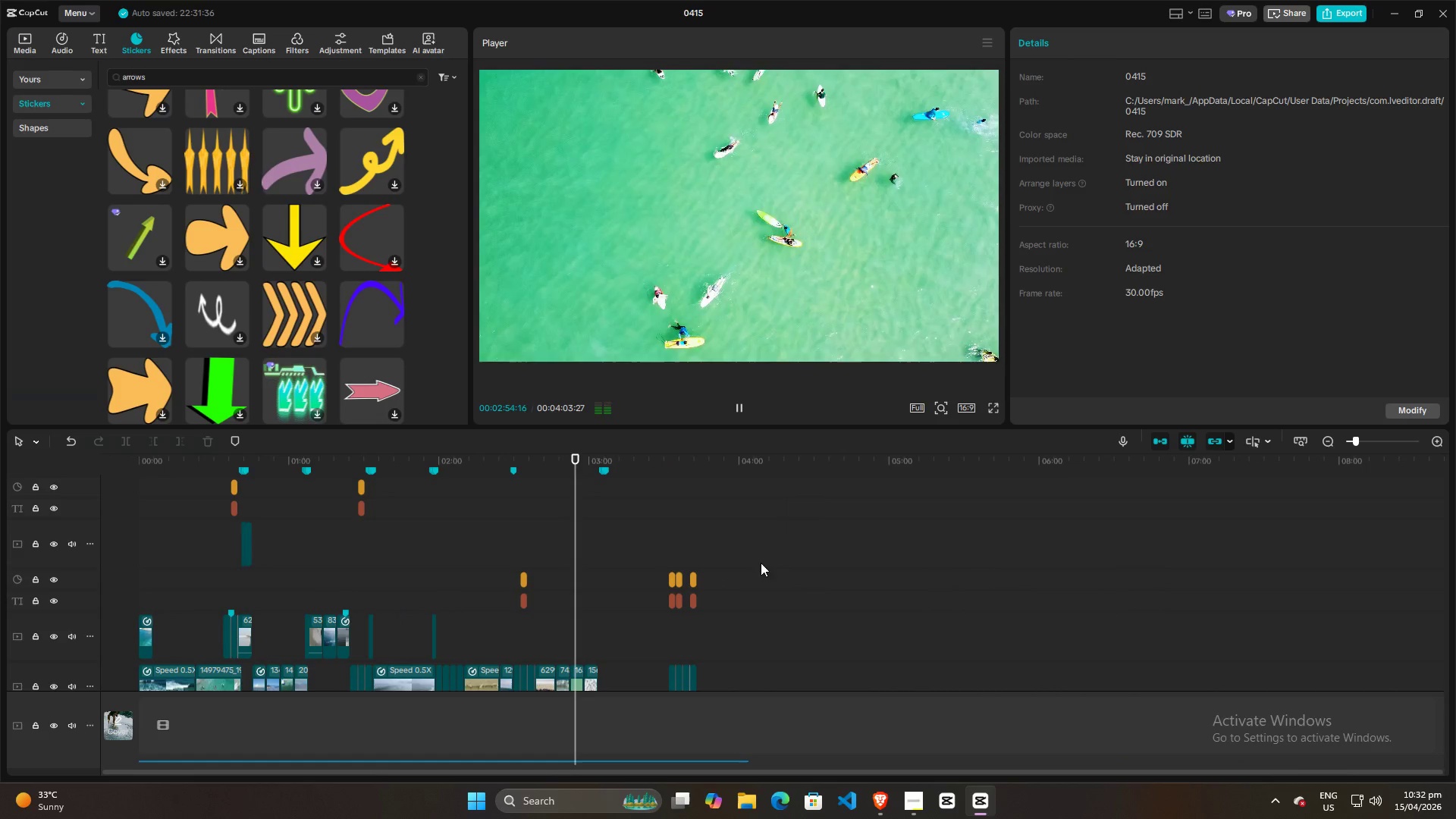 
hold_key(key=ControlLeft, duration=0.45)
 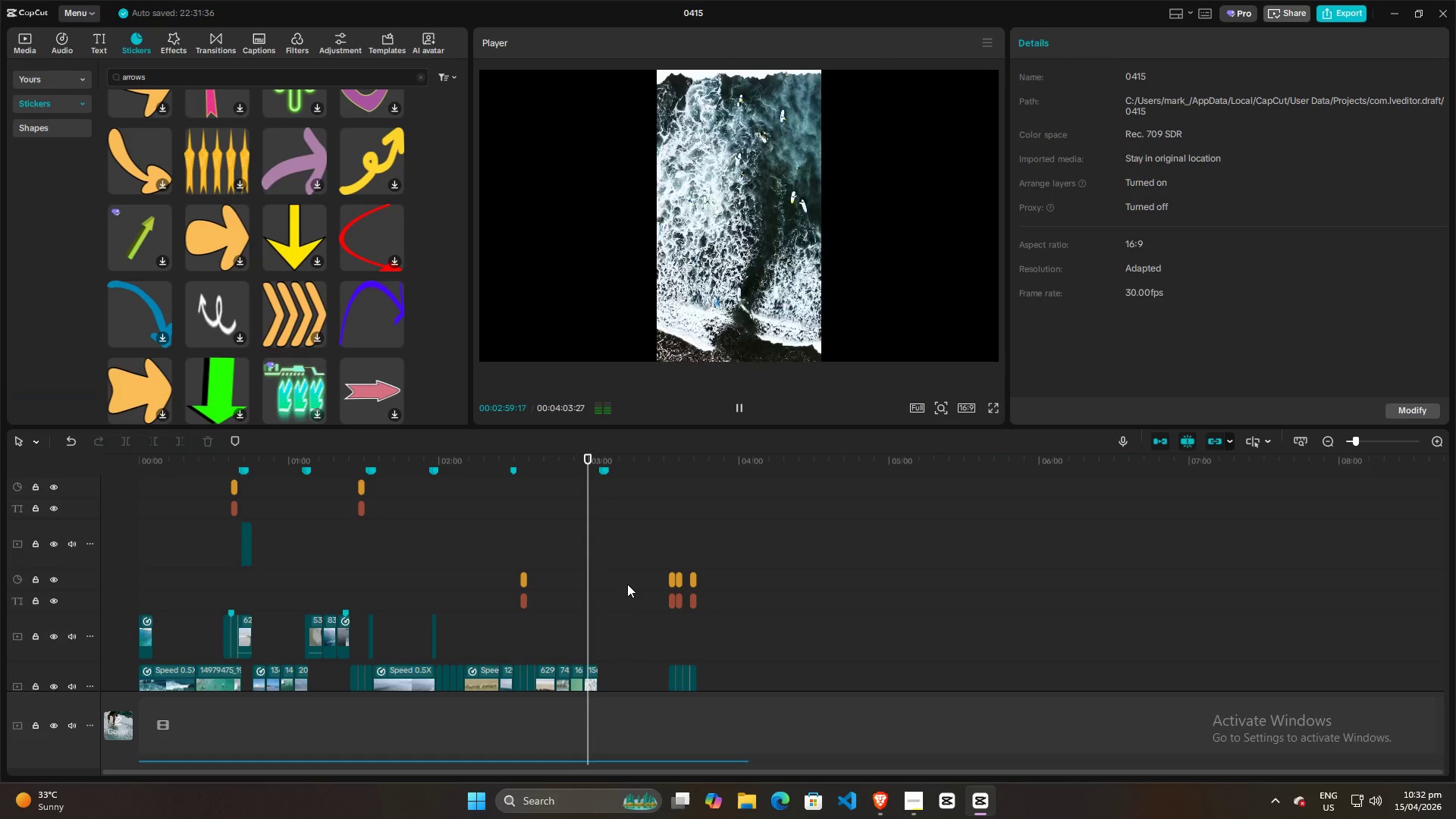 
wait(5.86)
 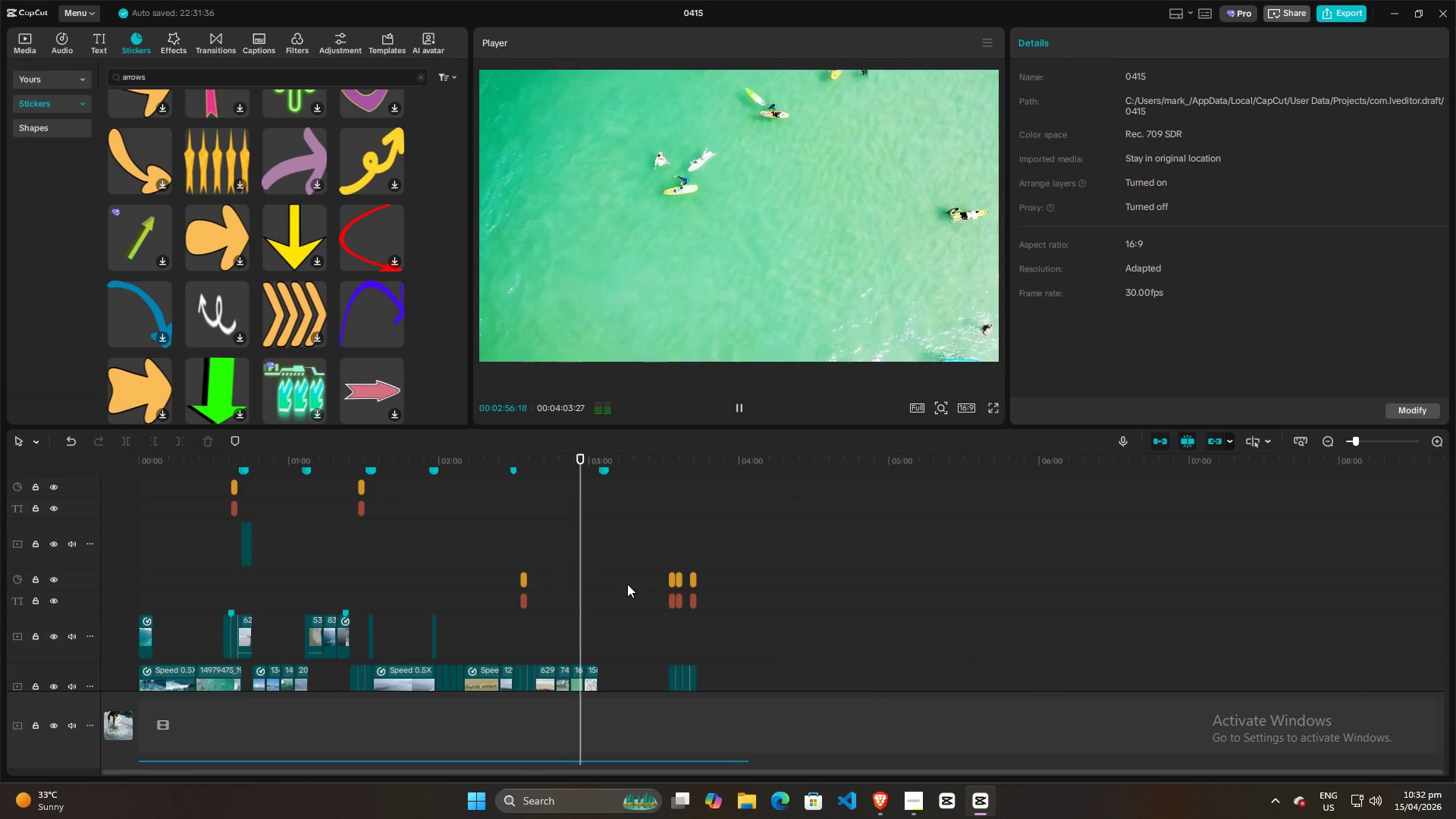 
key(Alt+AltLeft)
 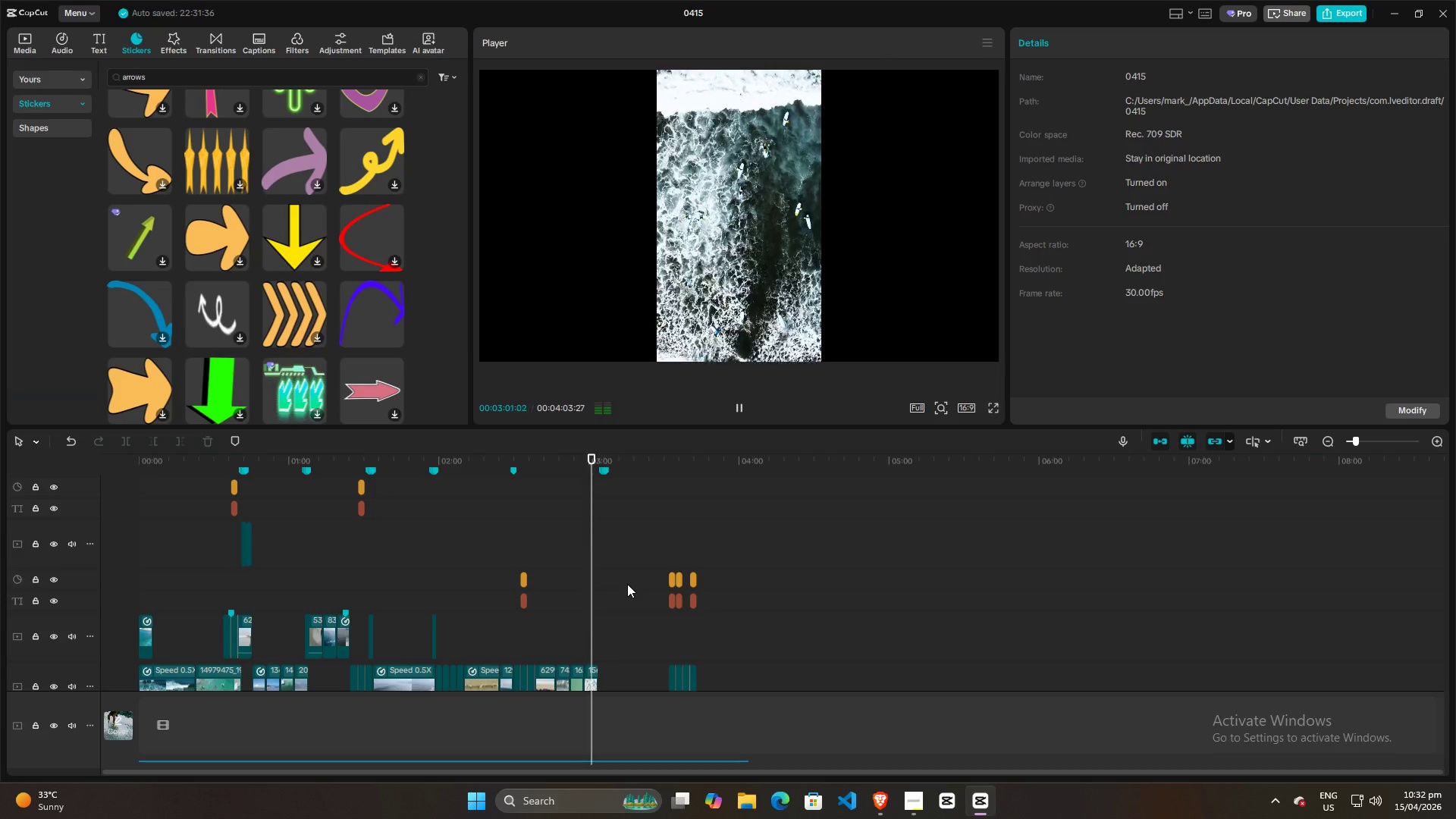 
key(Alt+Tab)